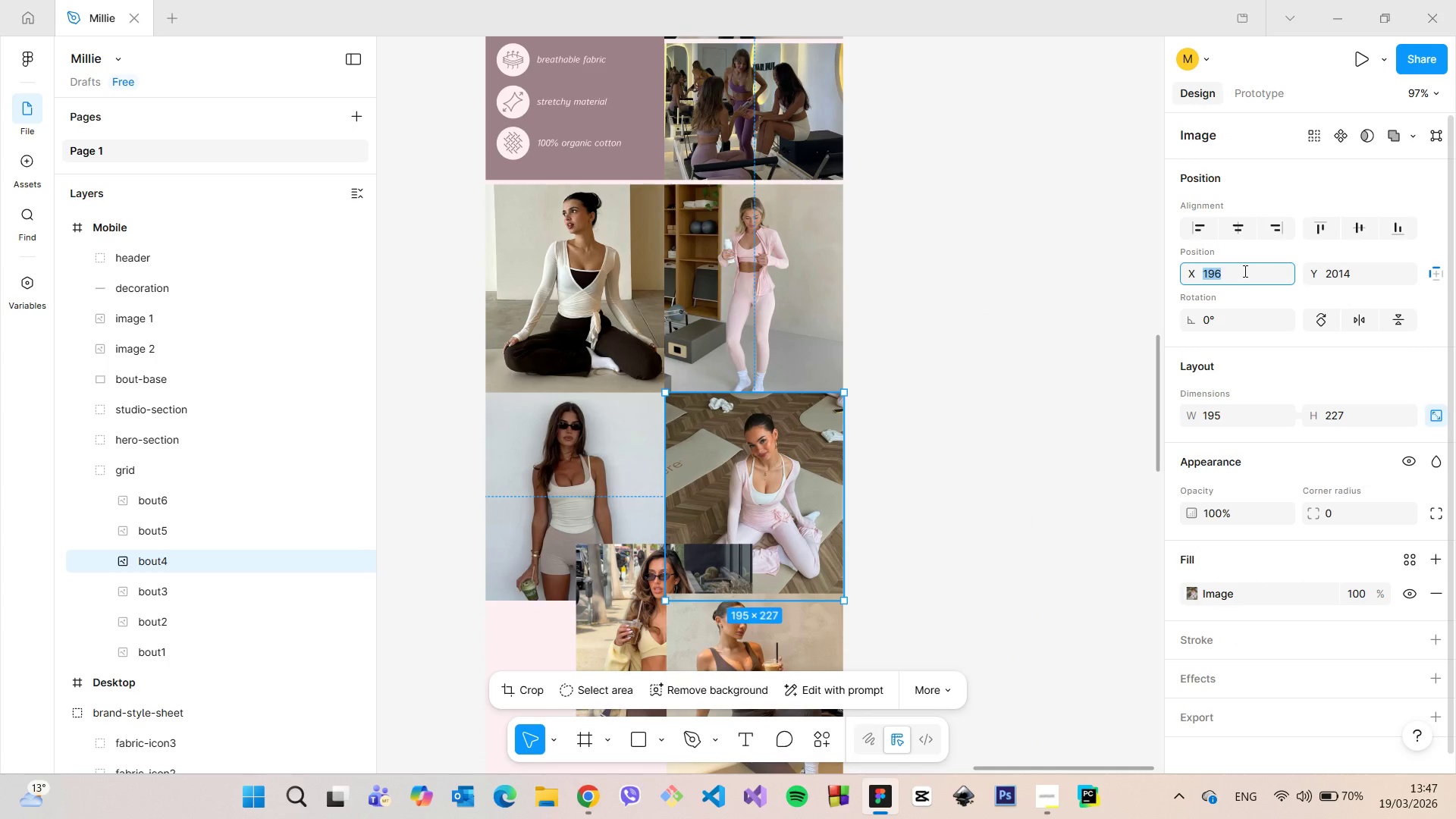 
type(195)
 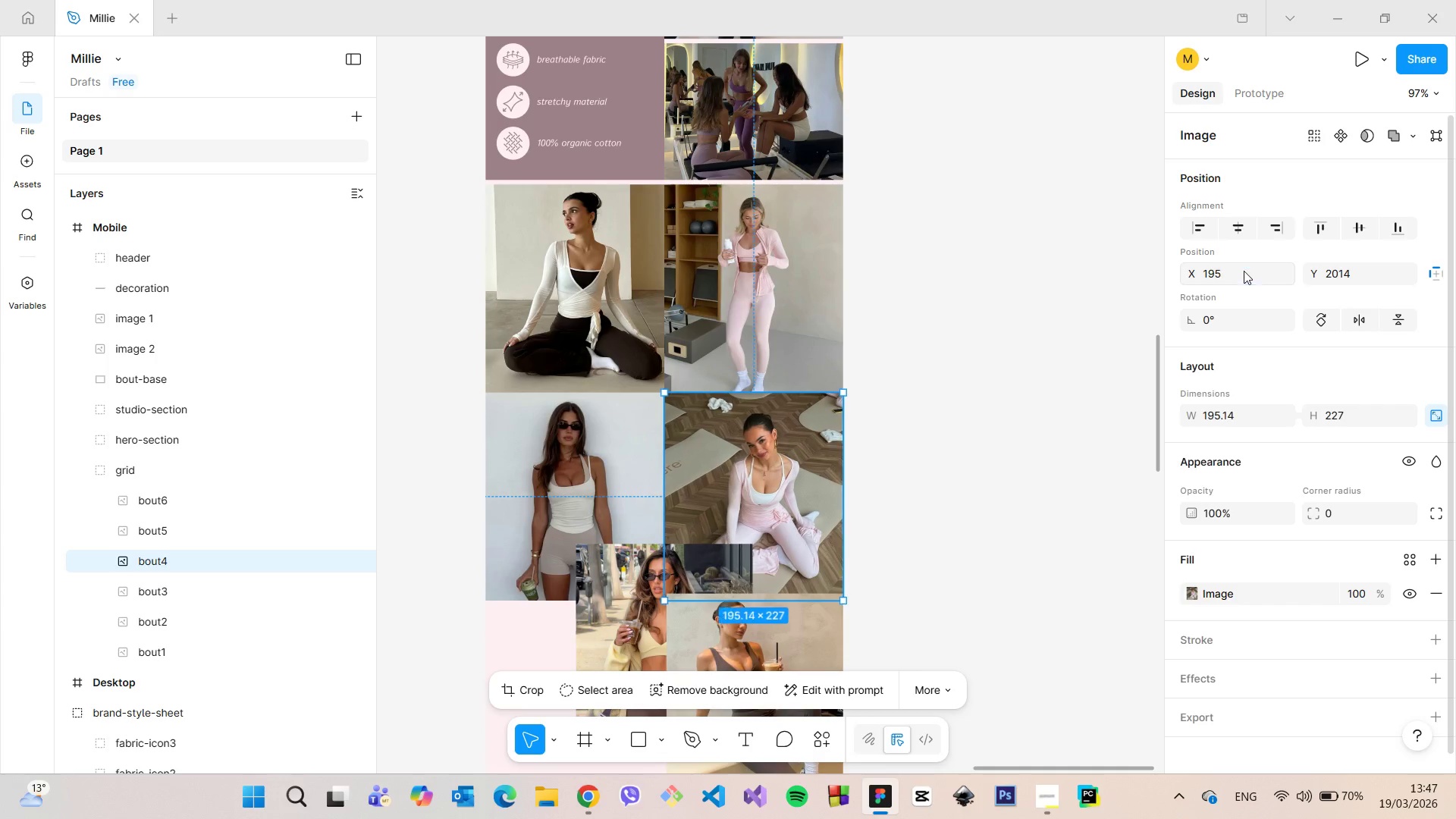 
key(Enter)
 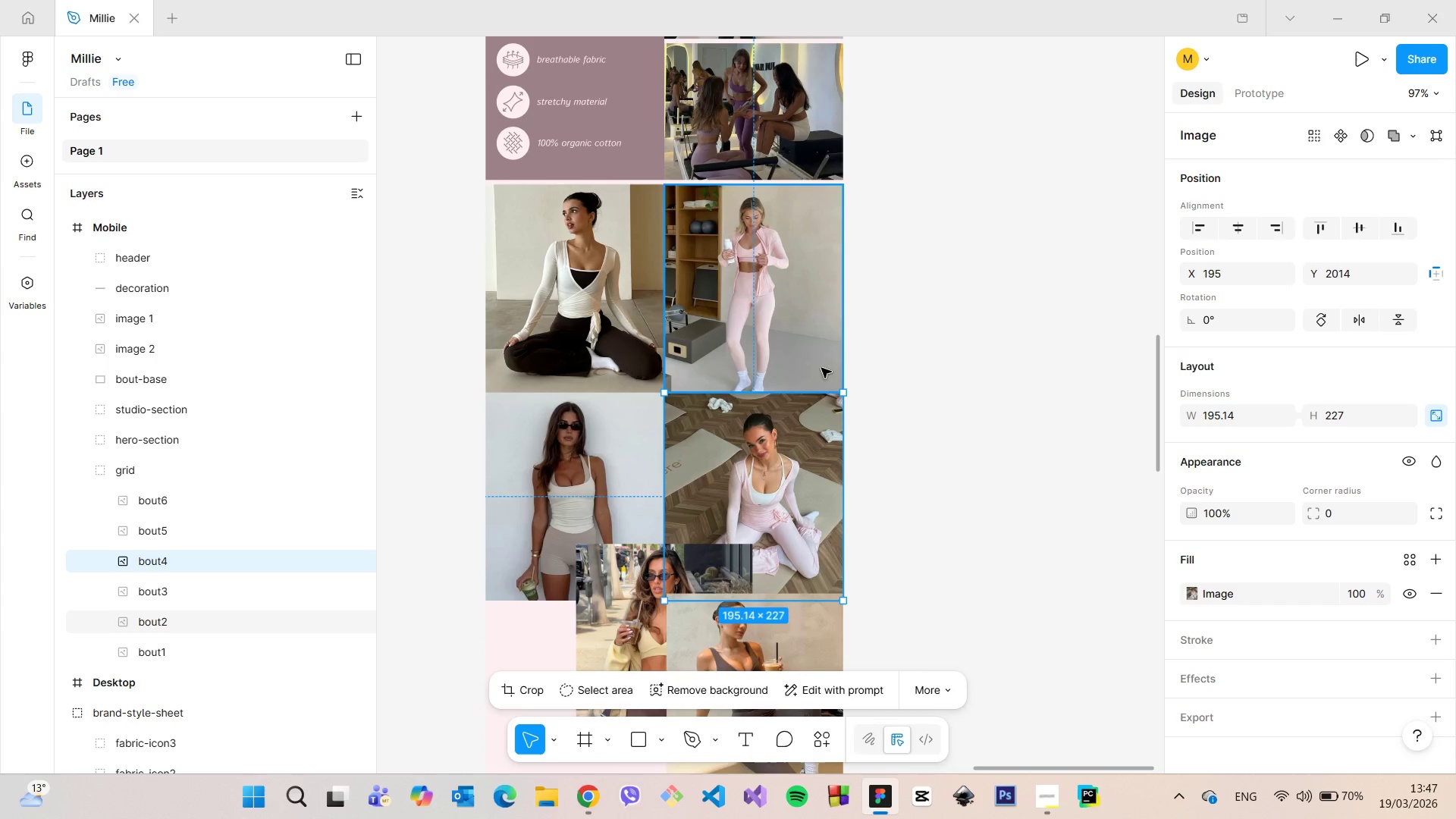 
scroll: coordinate [568, 379], scroll_direction: up, amount: 14.0
 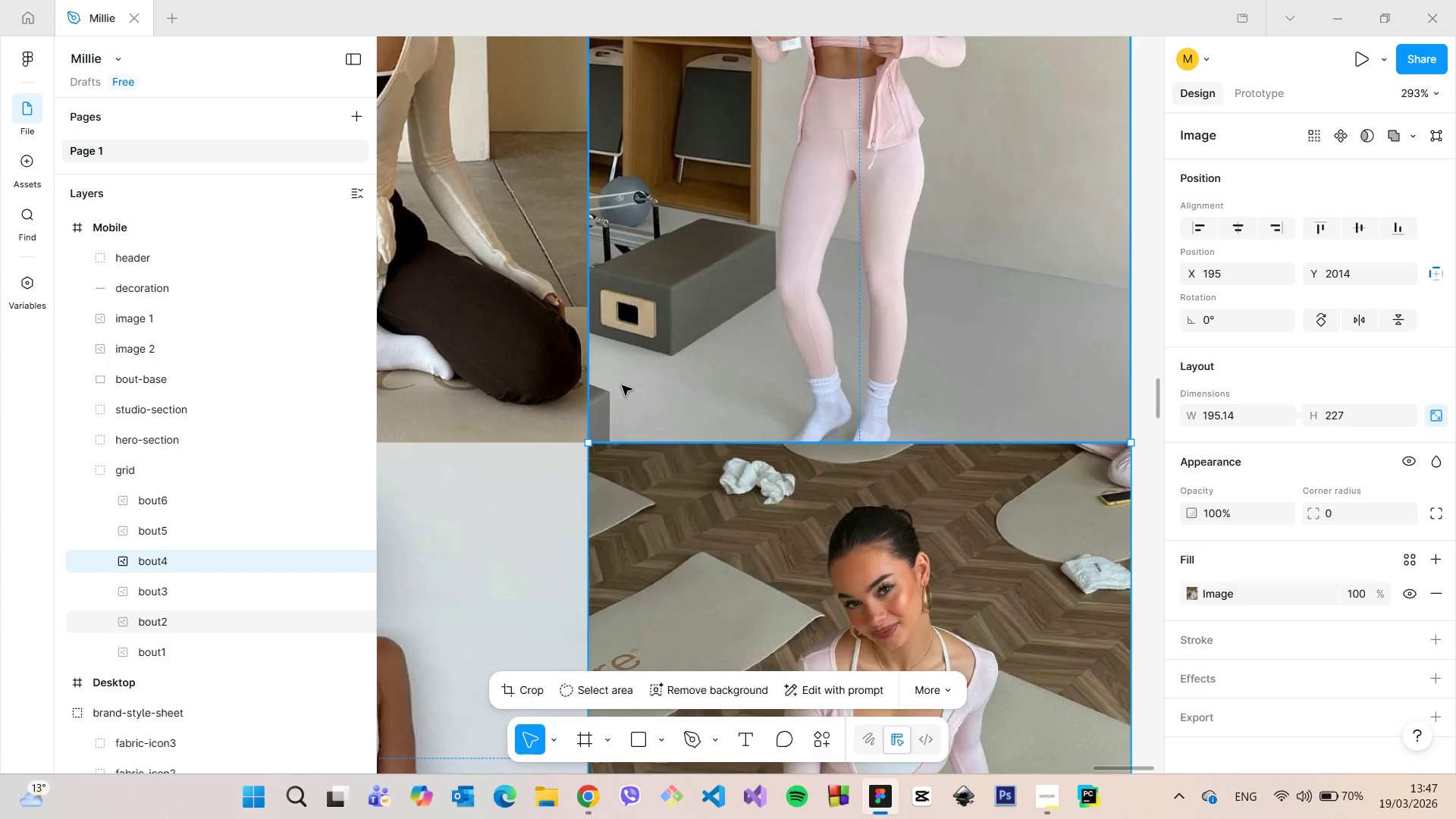 
scroll: coordinate [623, 386], scroll_direction: down, amount: 4.0
 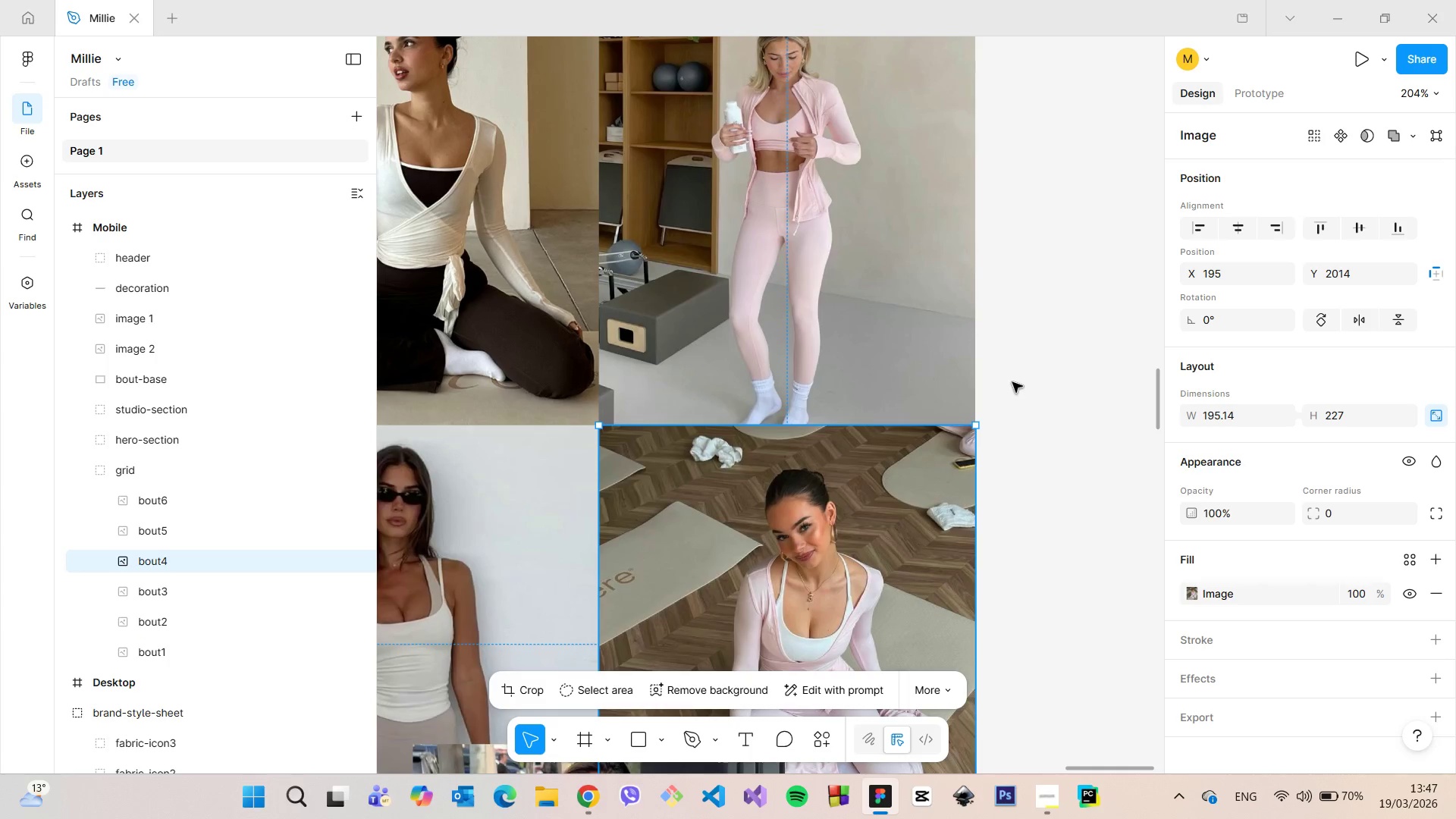 
left_click([1012, 382])
 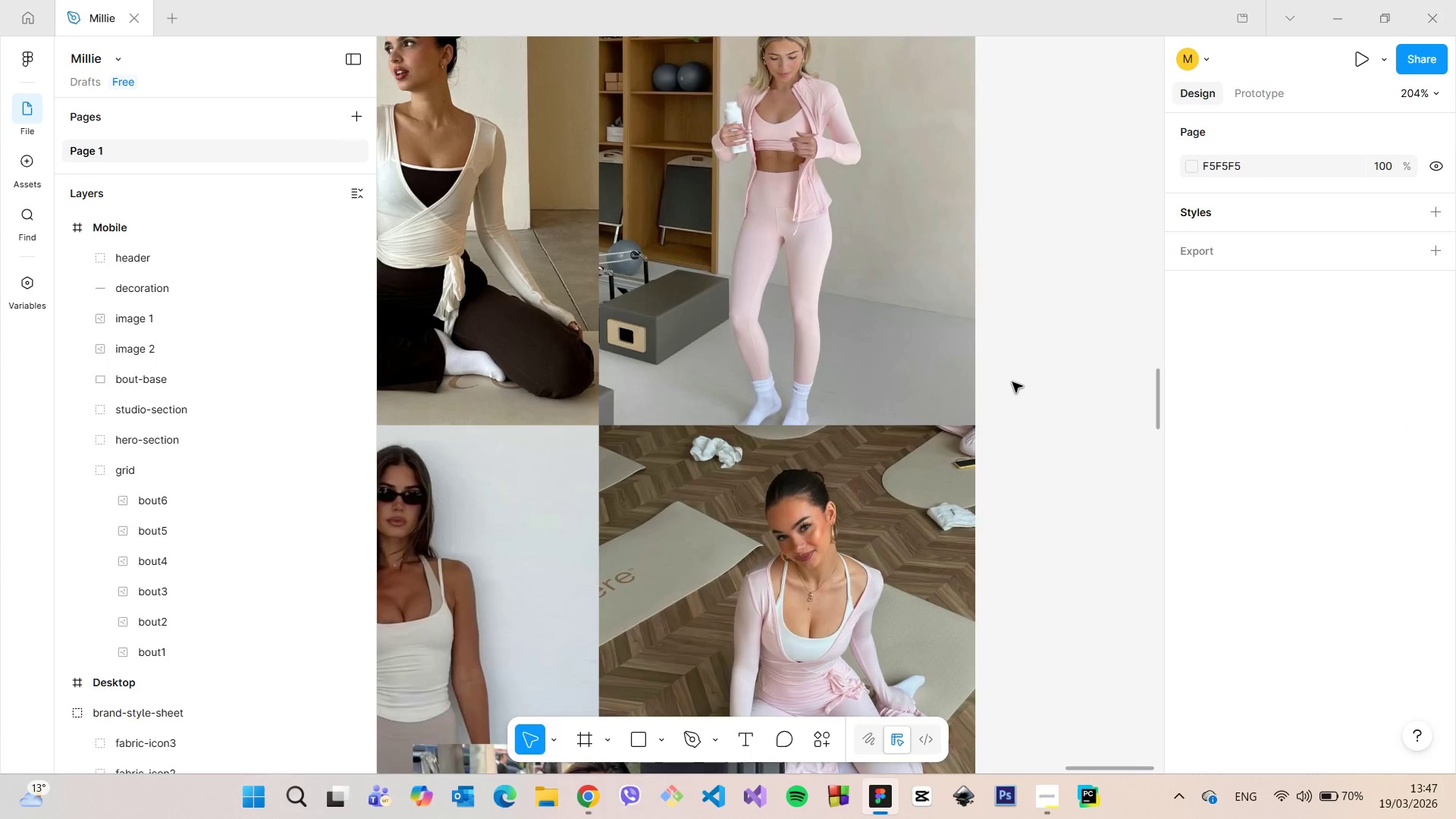 
scroll: coordinate [1012, 382], scroll_direction: down, amount: 13.0
 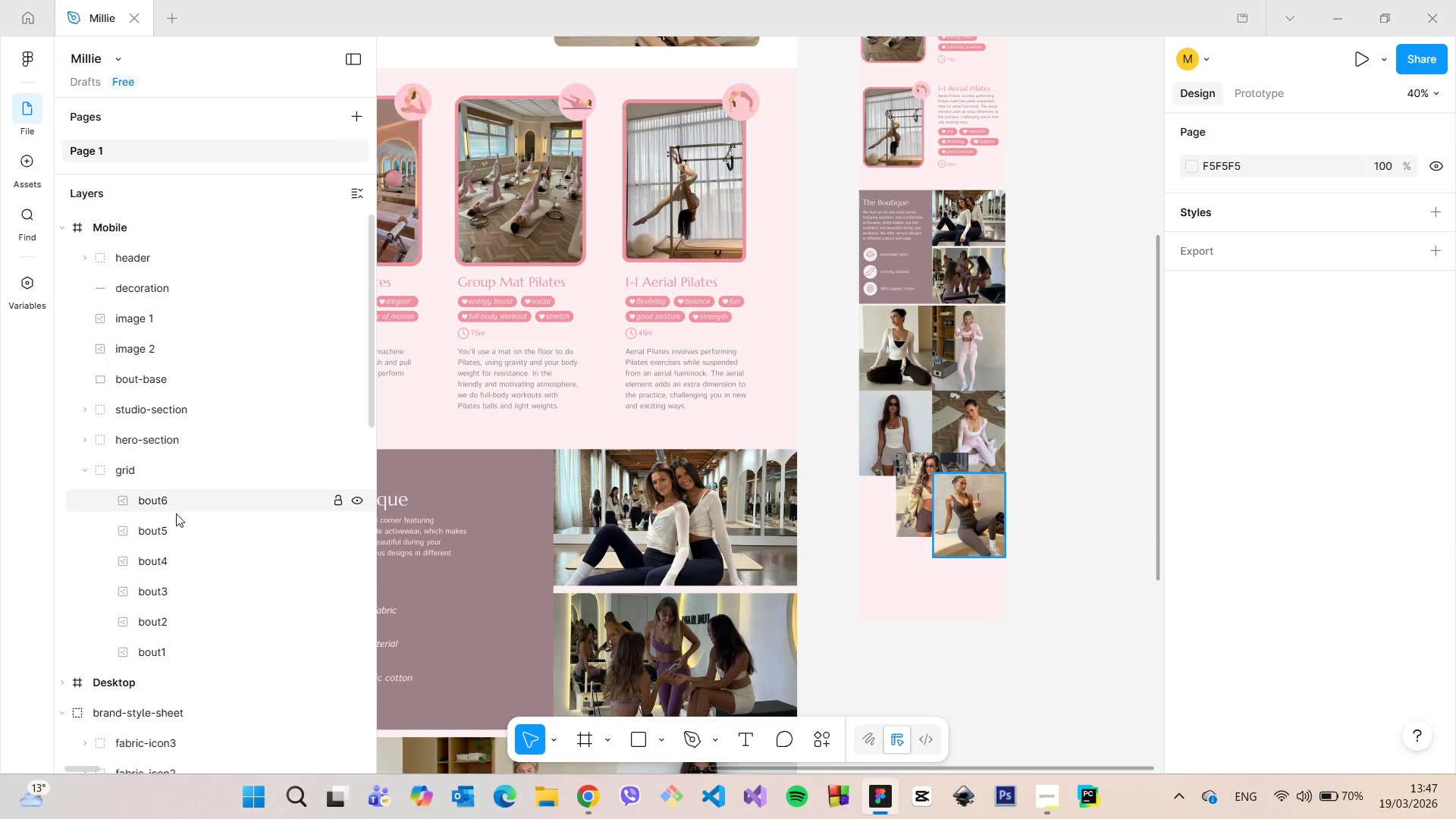 
left_click([180, 525])
 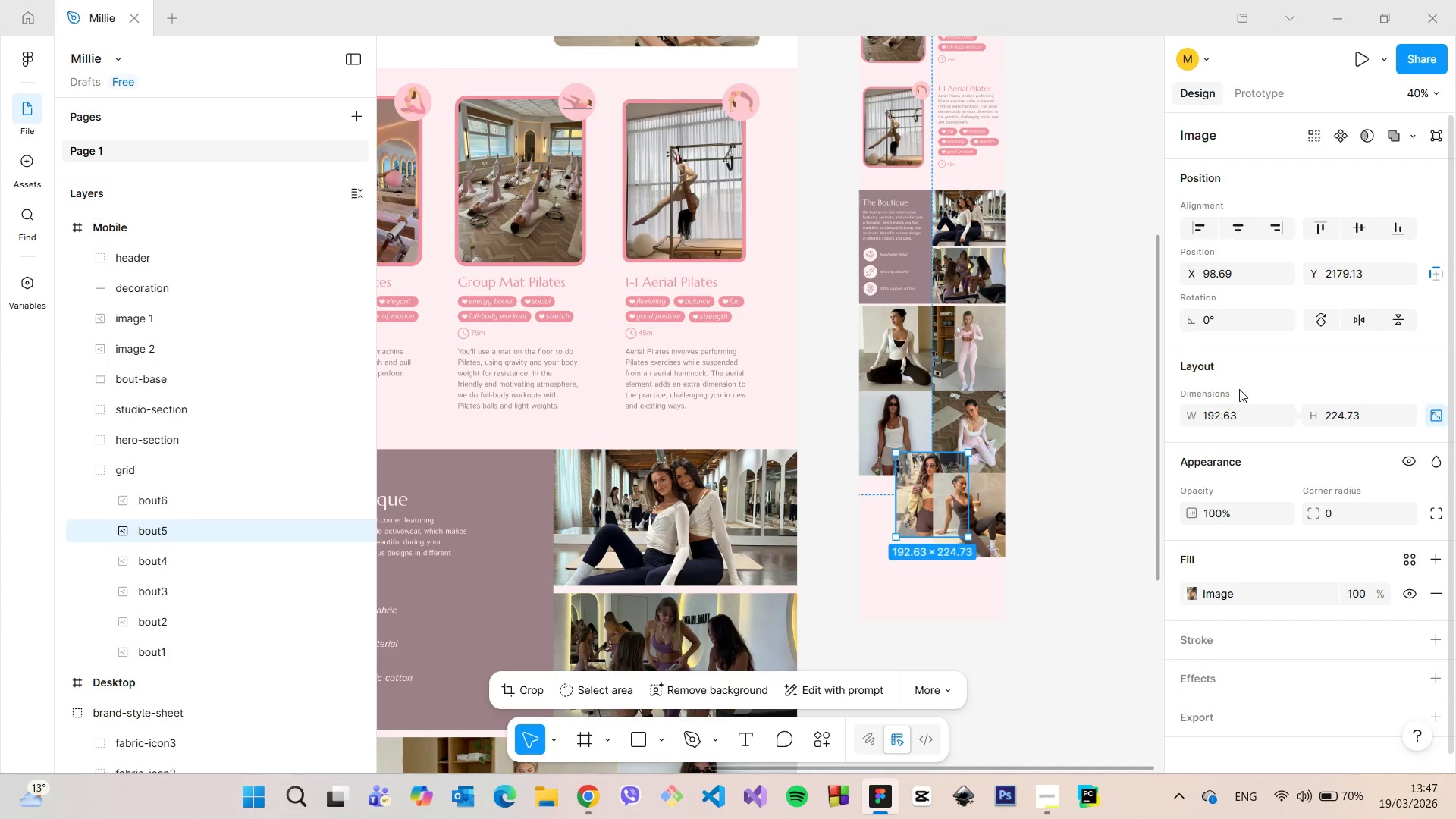 
left_click([1228, 414])
 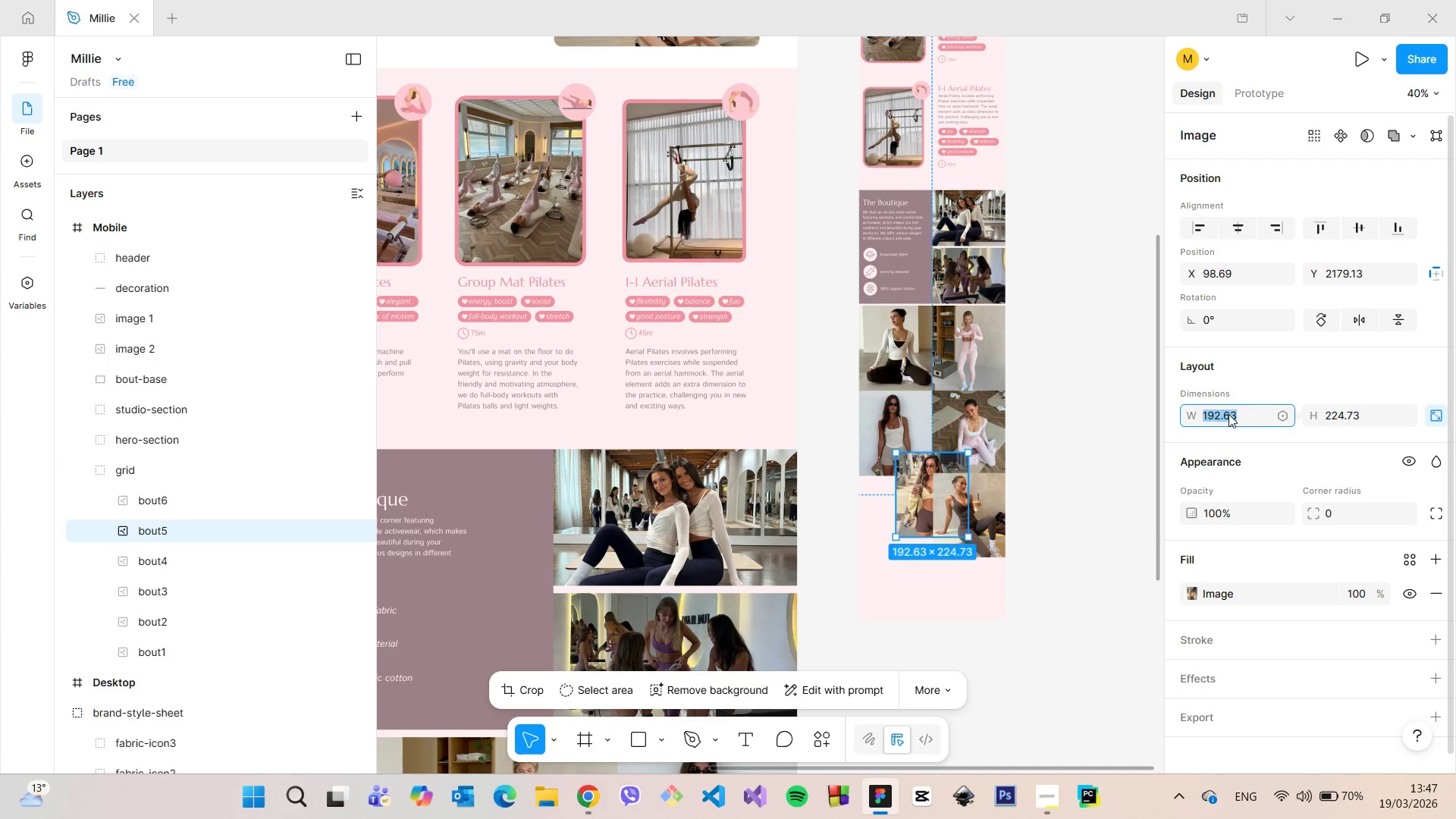 
type(195)
 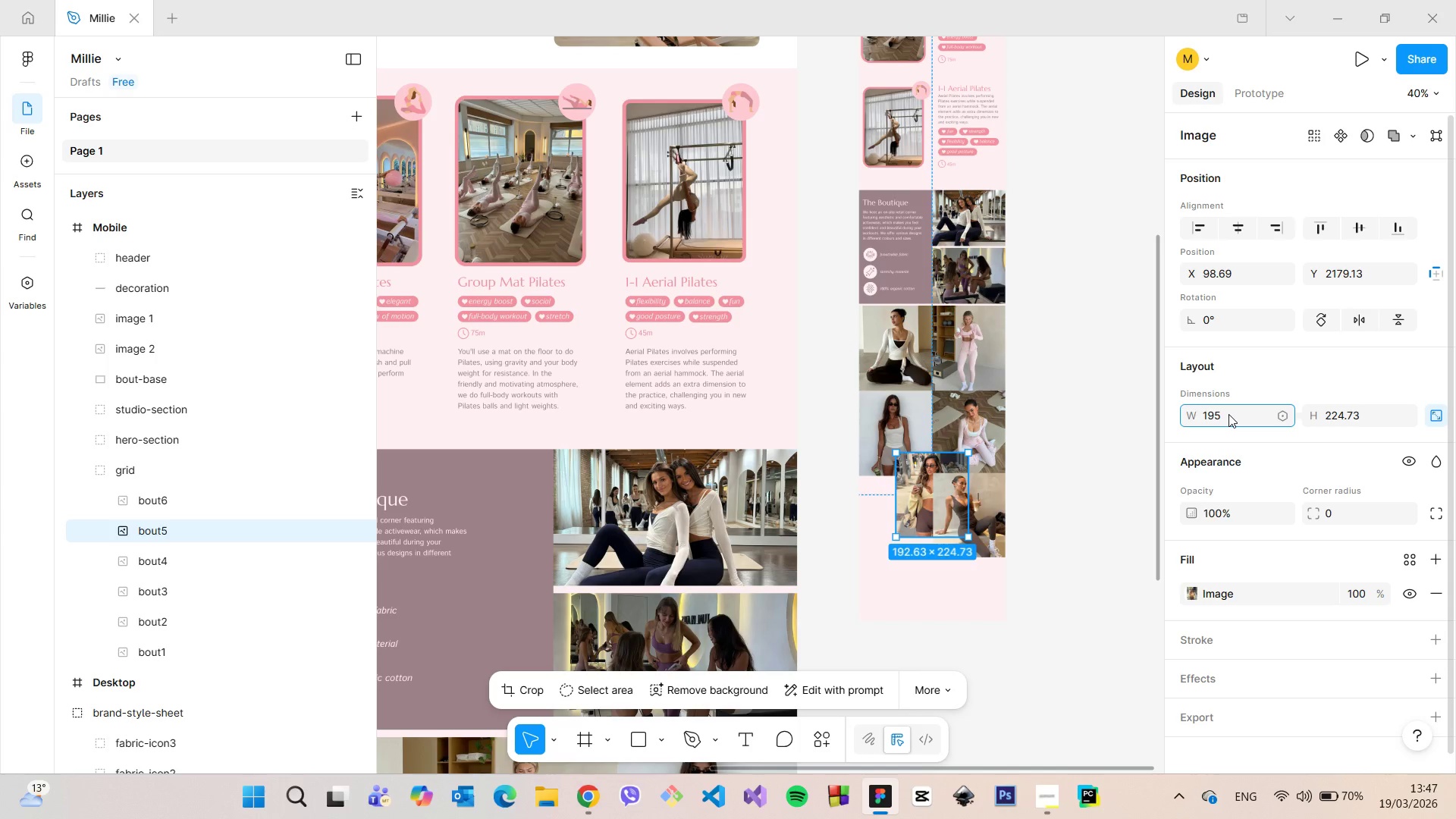 
key(Enter)
 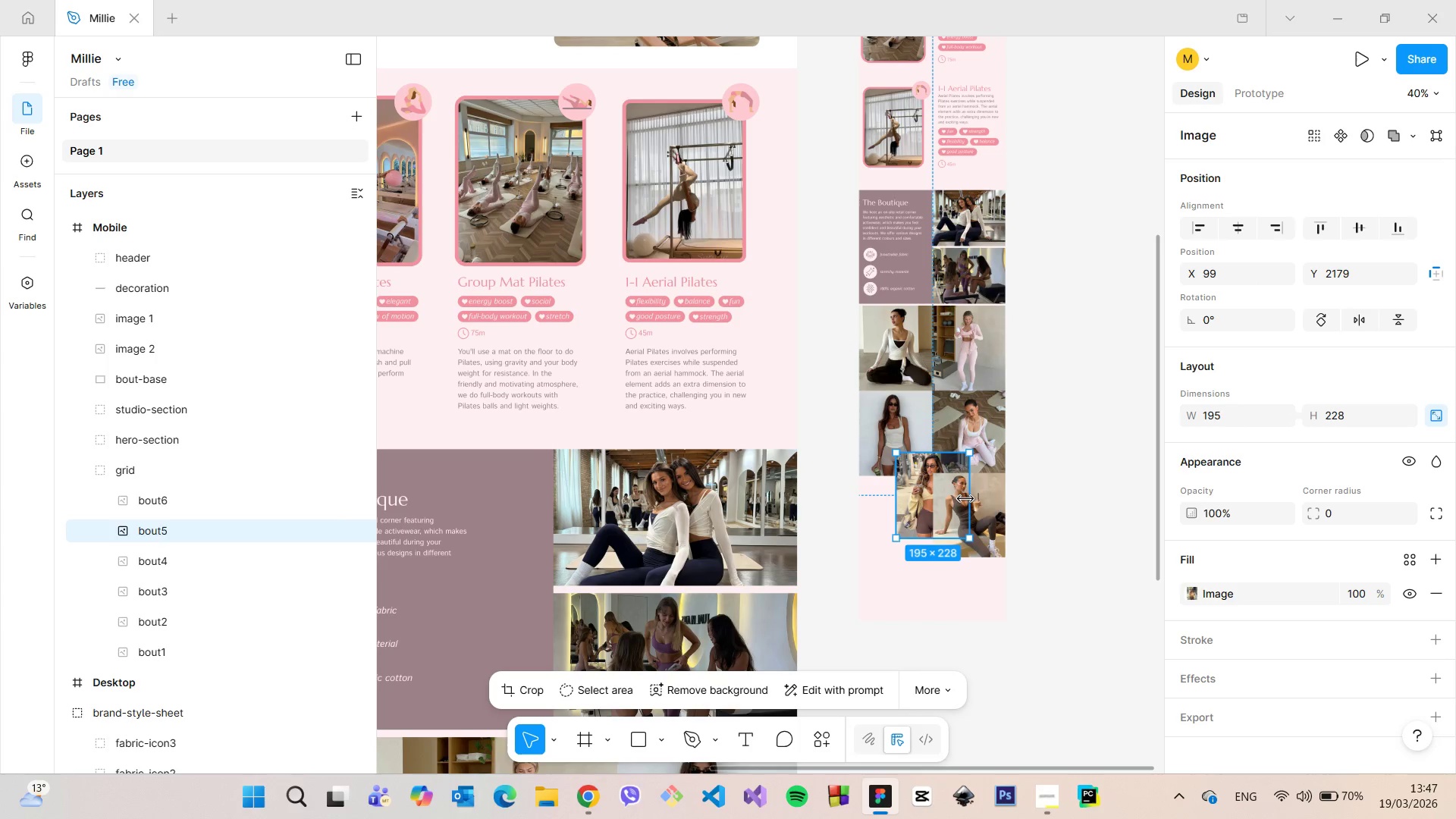 
left_click_drag(start_coordinate=[930, 472], to_coordinate=[845, 525])
 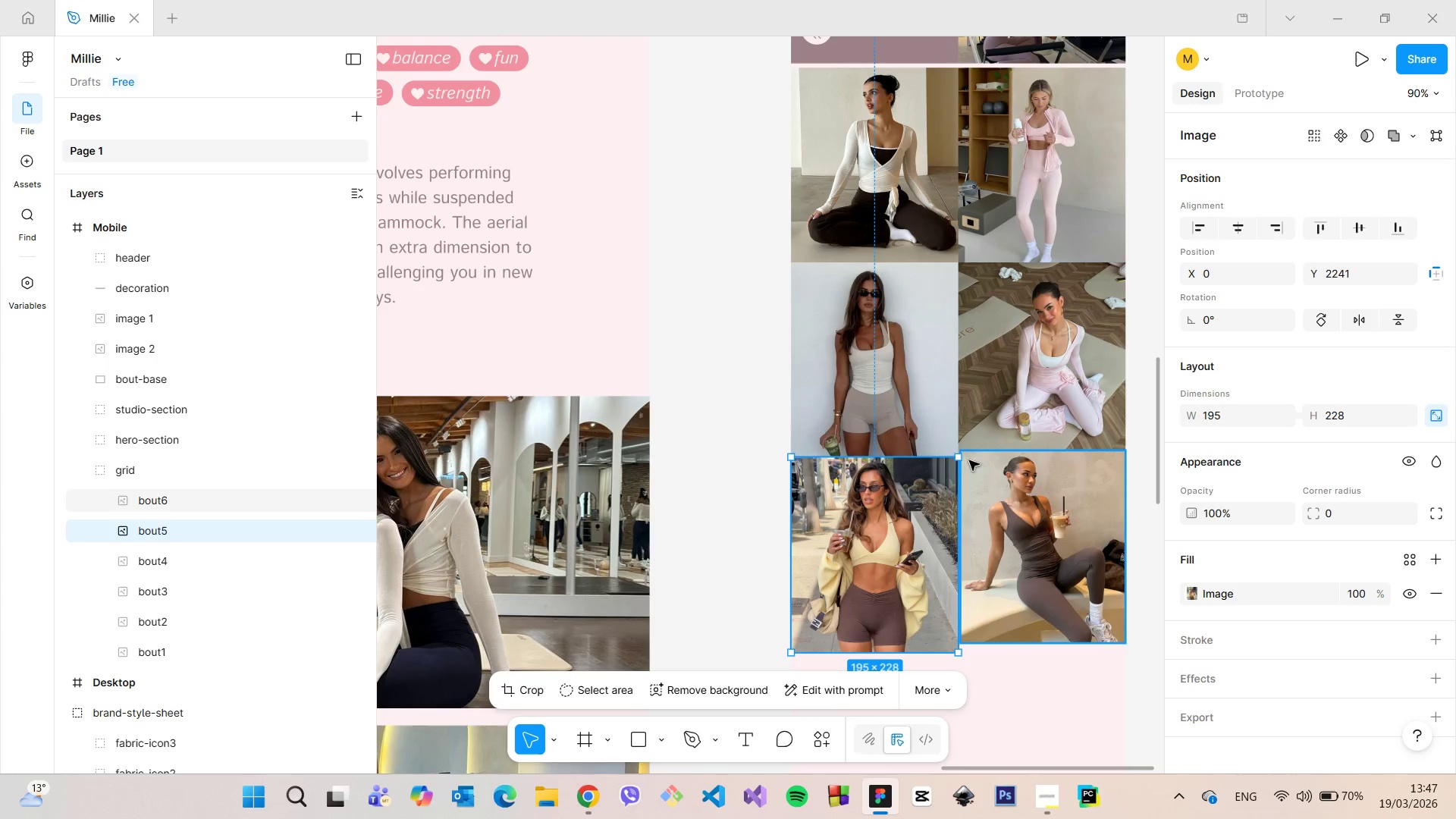 
scroll: coordinate [849, 456], scroll_direction: up, amount: 30.0
 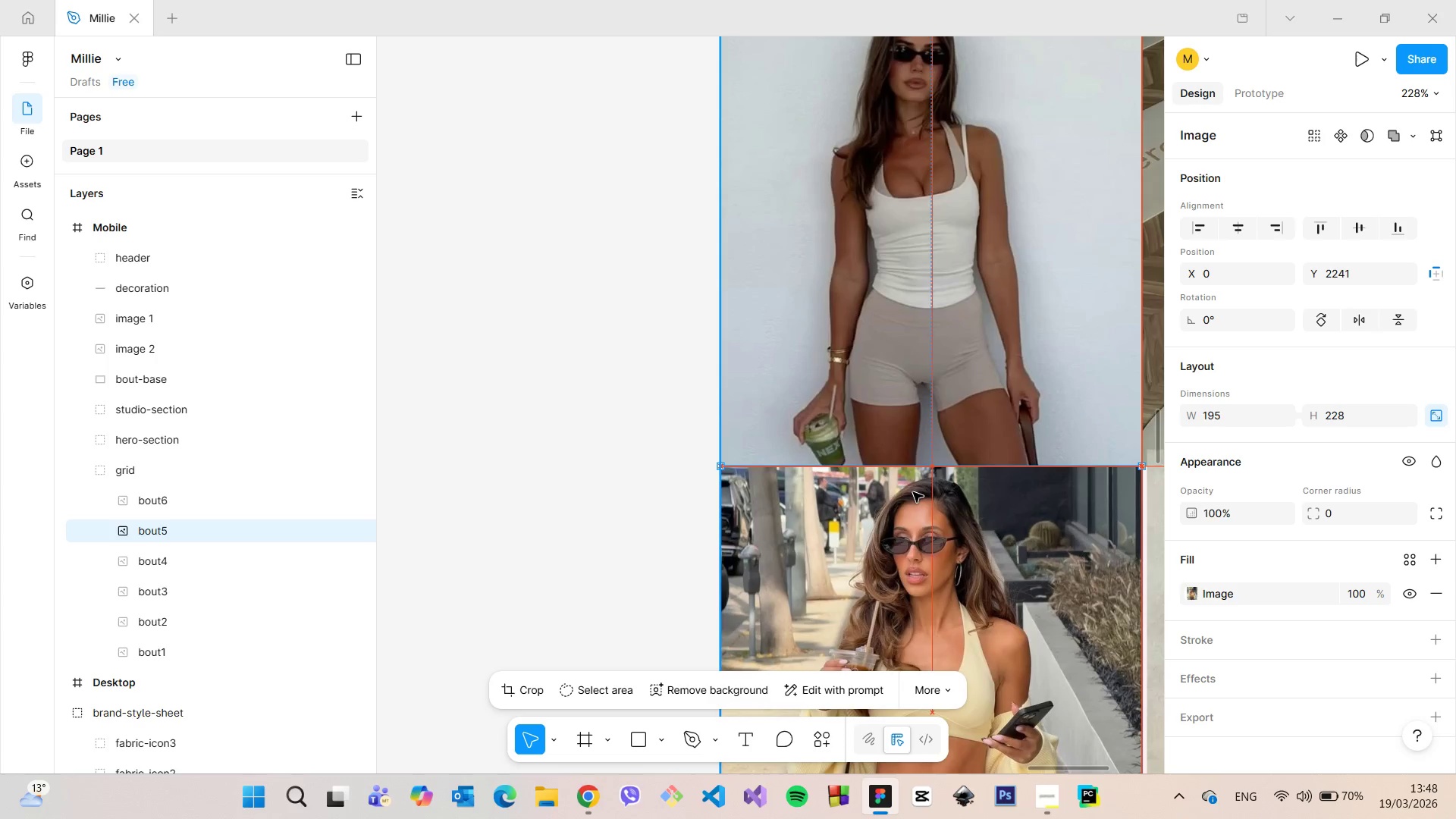 
left_click([673, 497])
 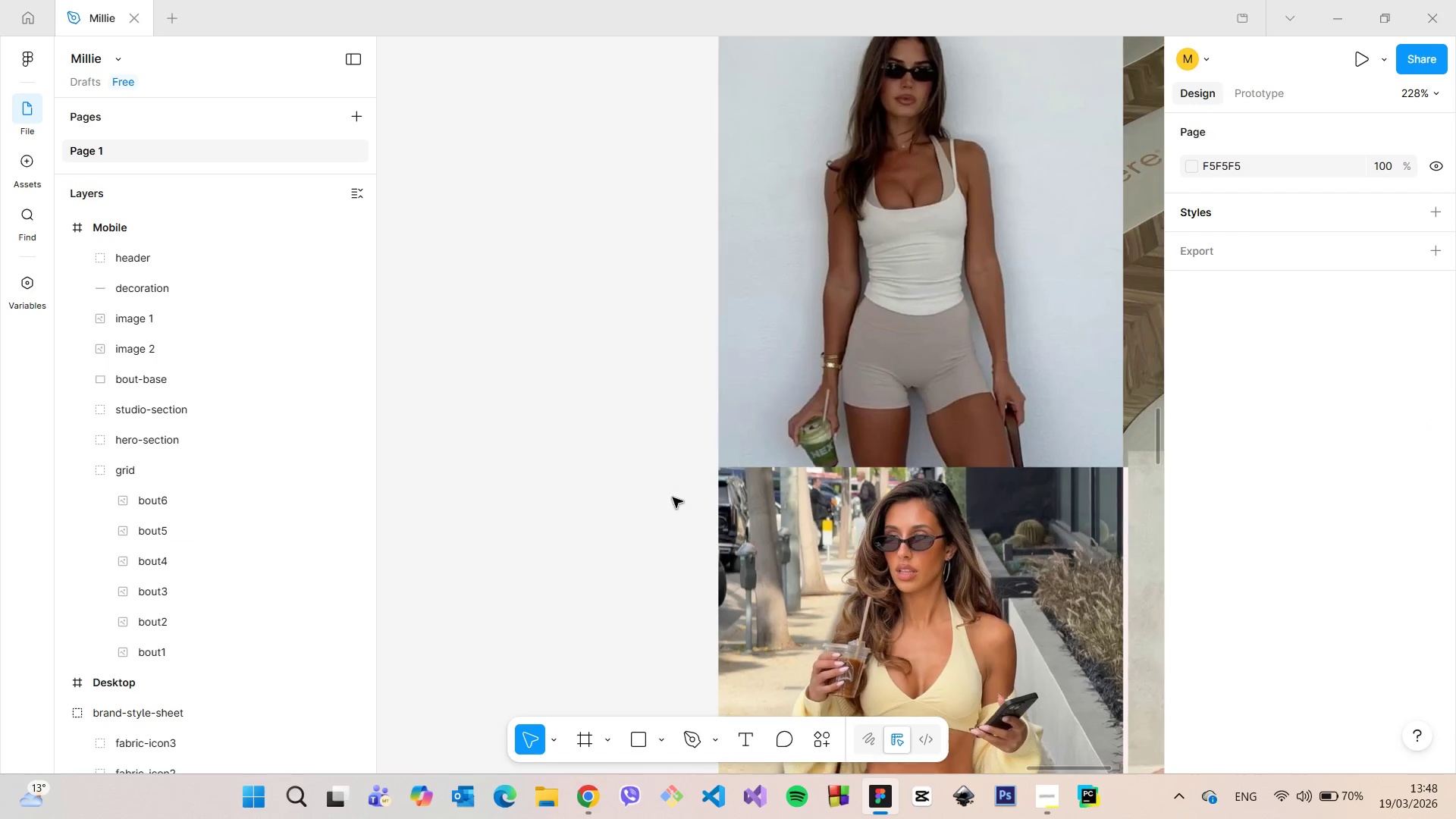 
scroll: coordinate [673, 497], scroll_direction: down, amount: 7.0
 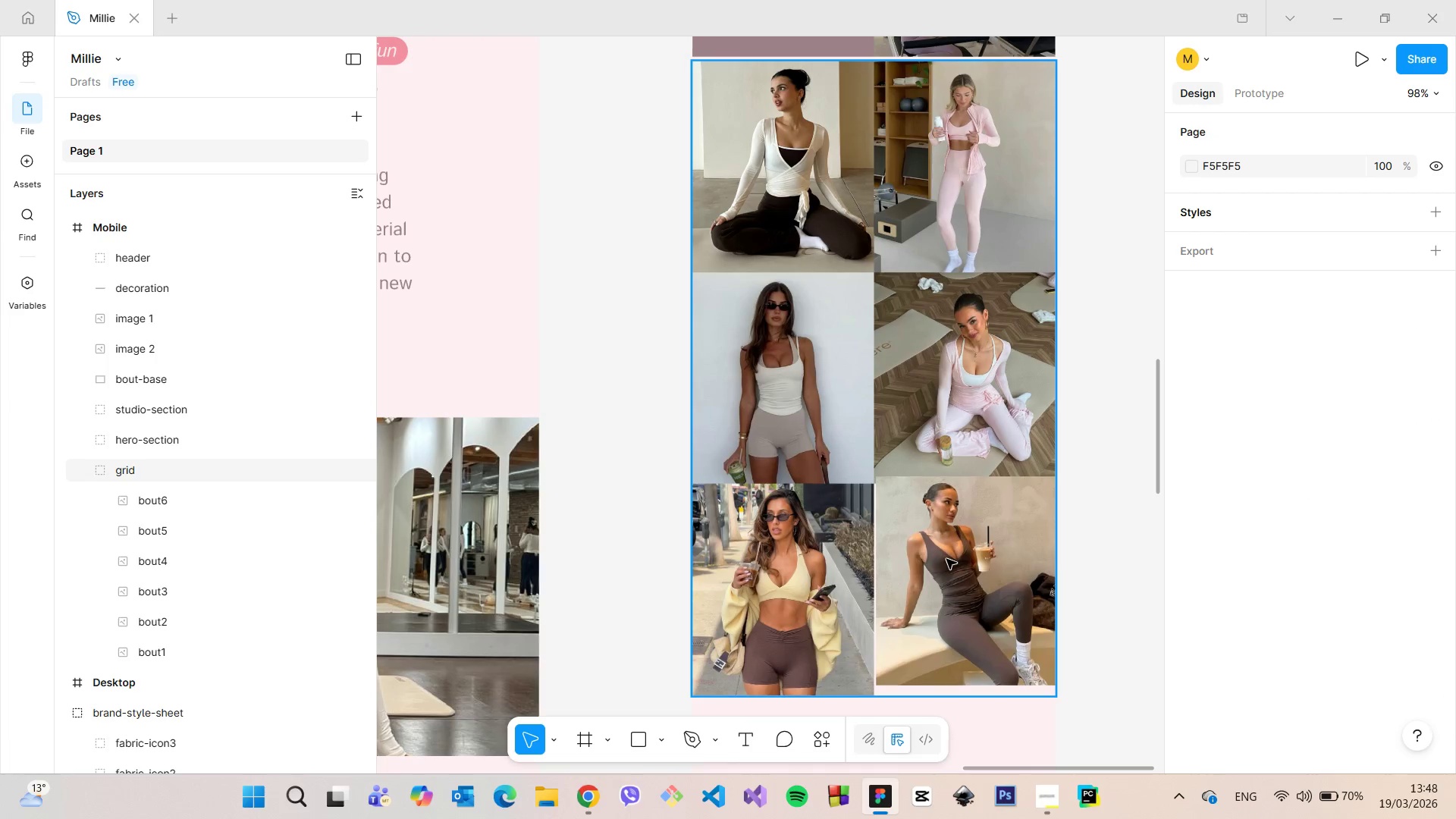 
double_click([946, 559])
 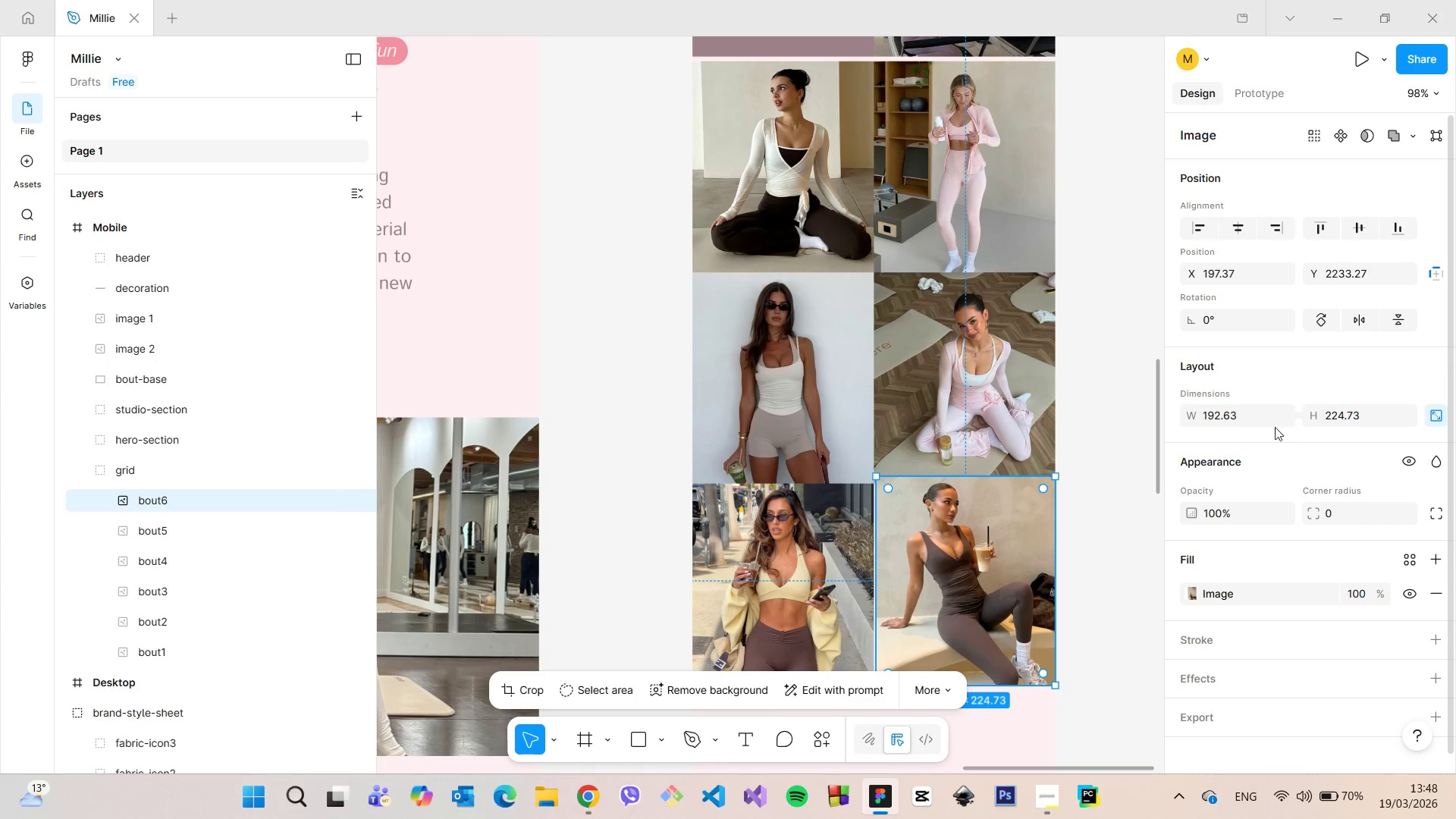 
left_click([1261, 415])
 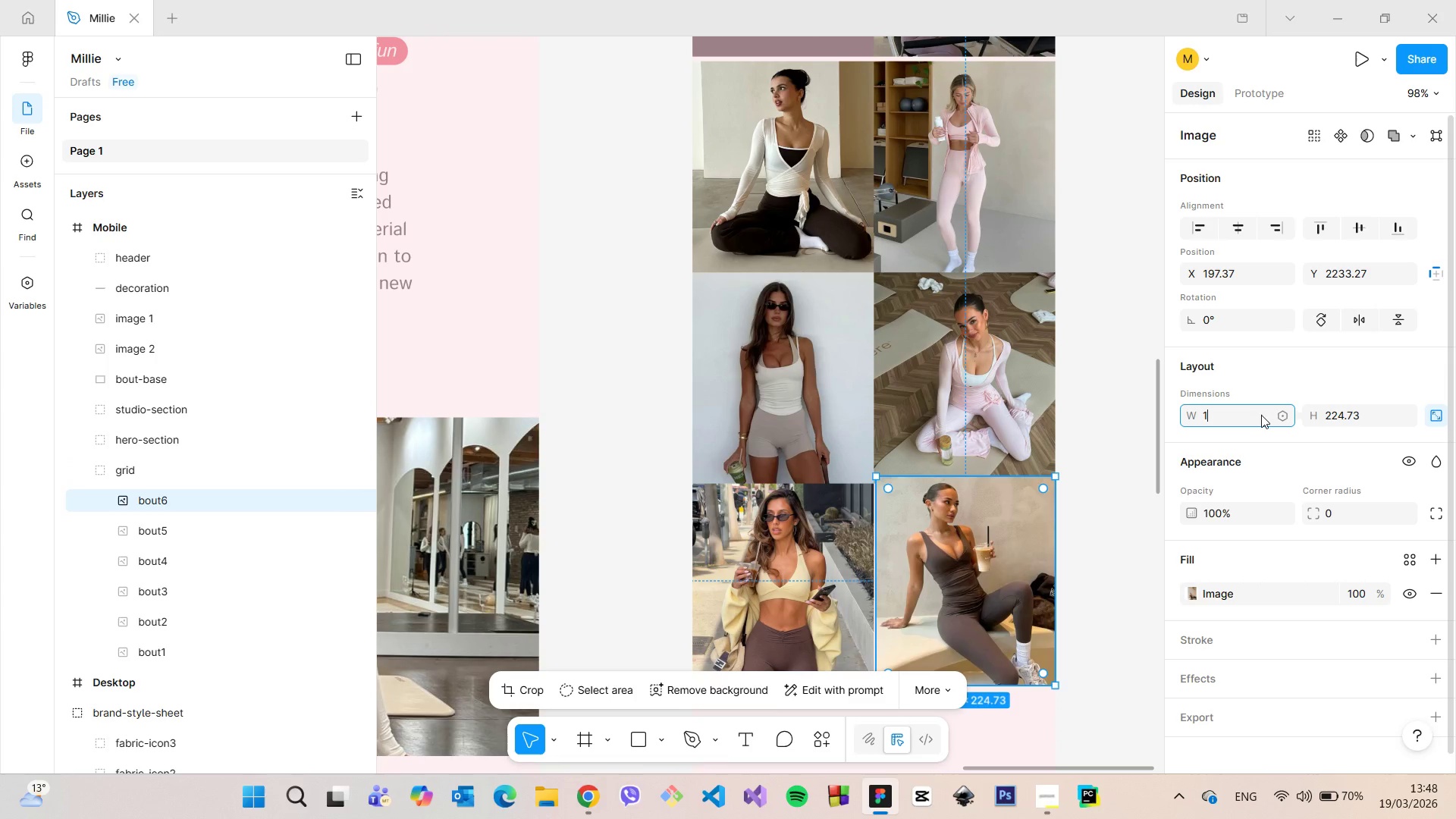 
type(195)
 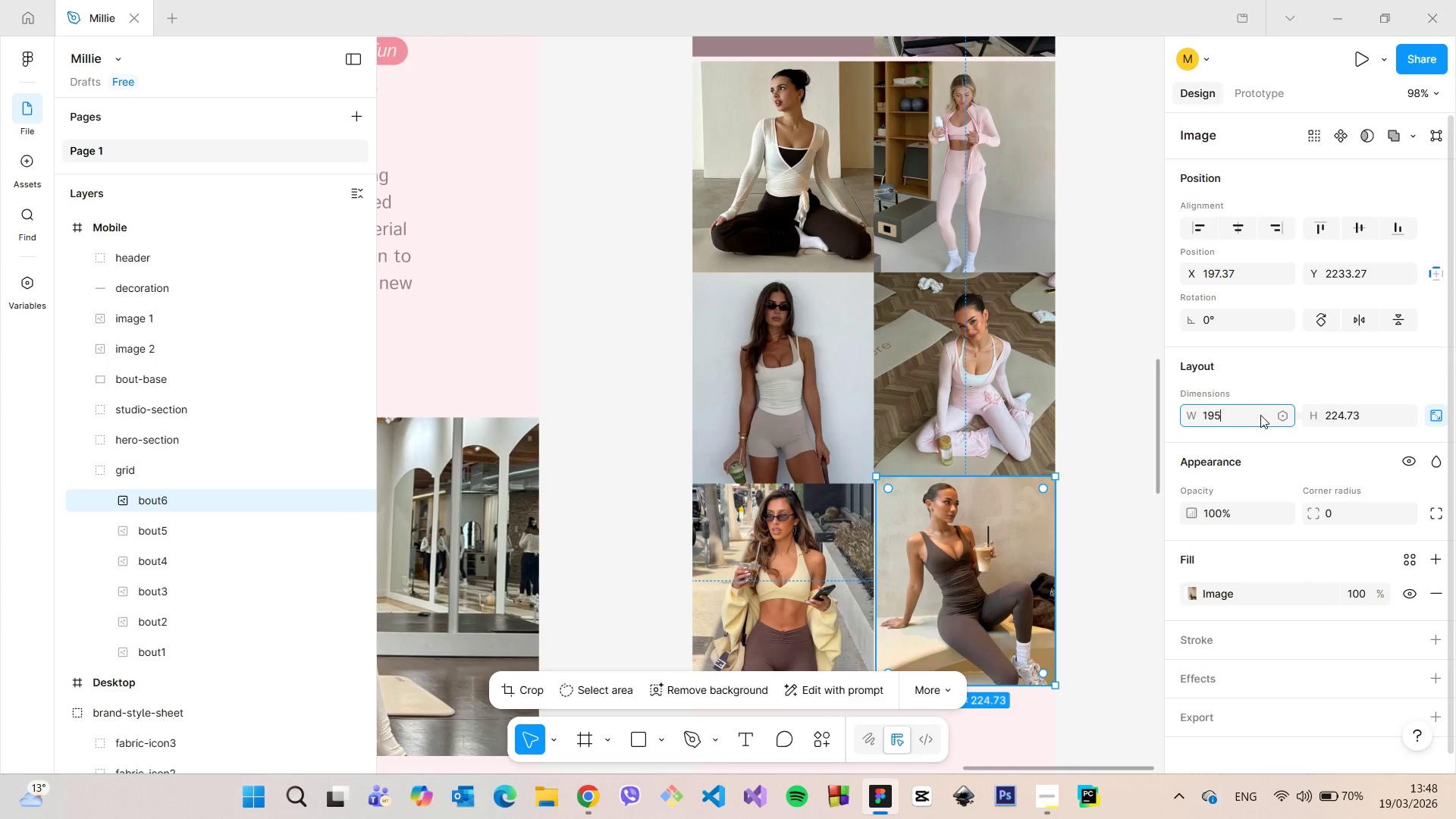 
key(Enter)
 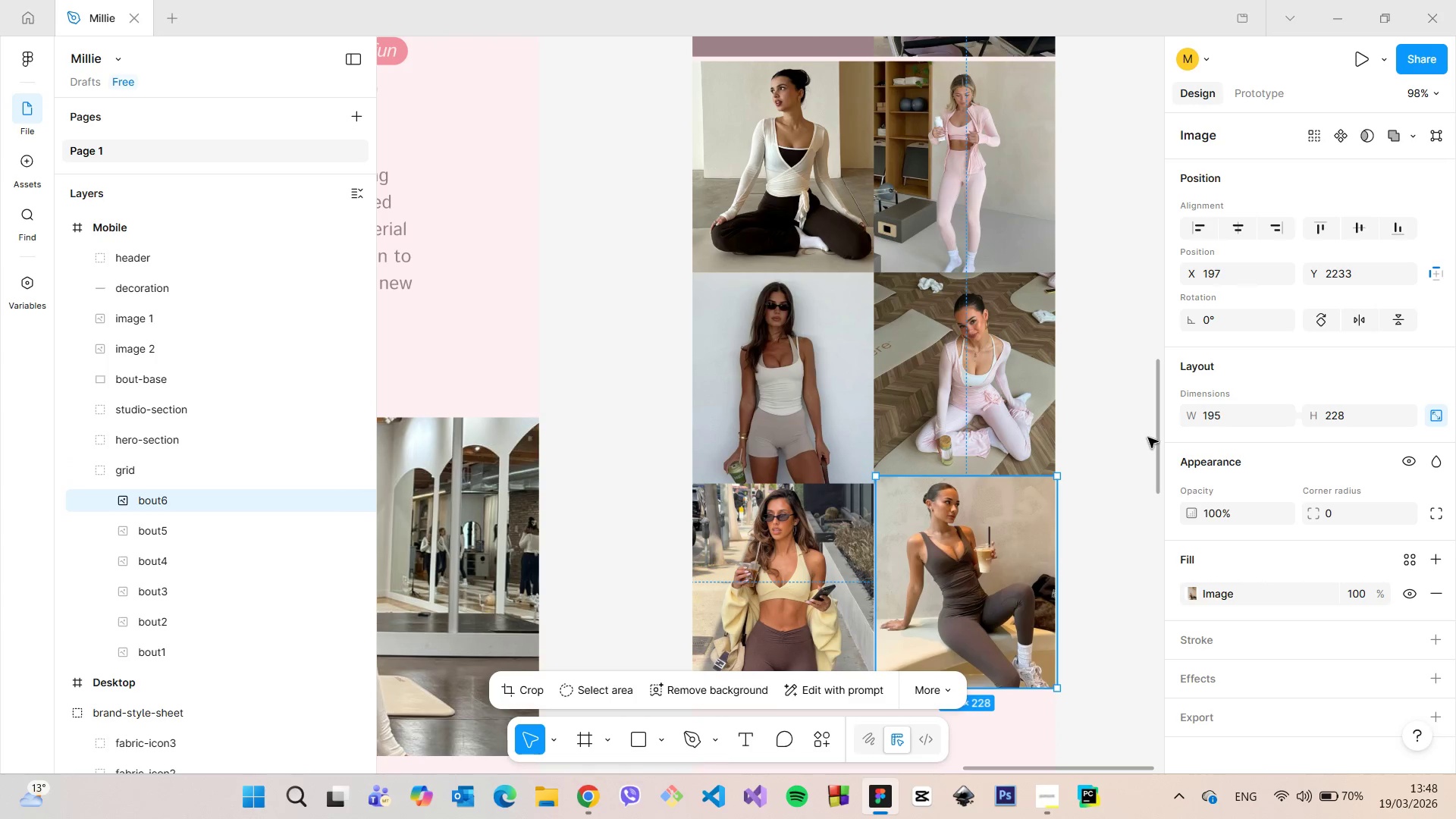 
left_click_drag(start_coordinate=[1156, 442], to_coordinate=[1149, 483])
 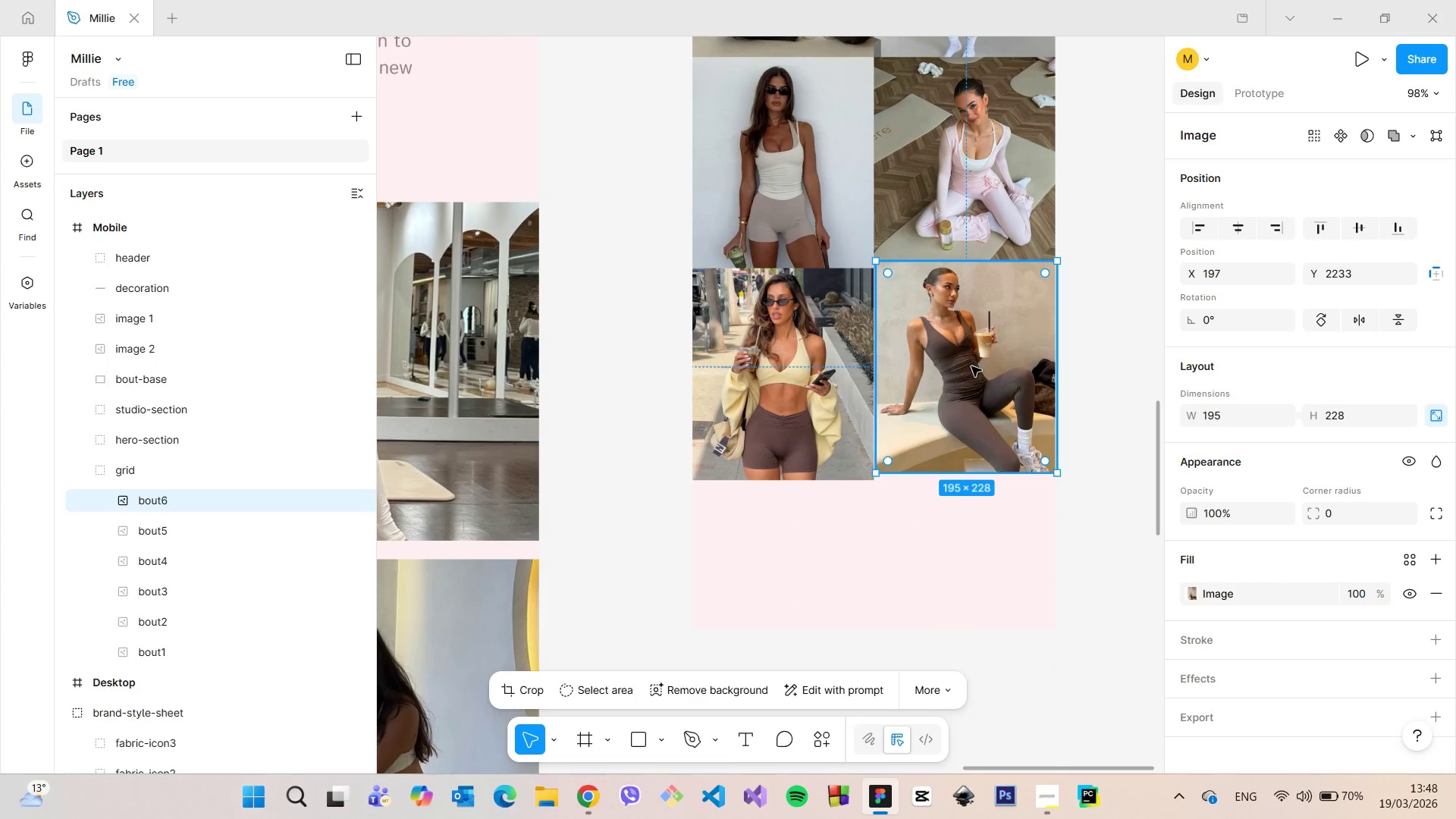 
left_click_drag(start_coordinate=[971, 366], to_coordinate=[971, 376])
 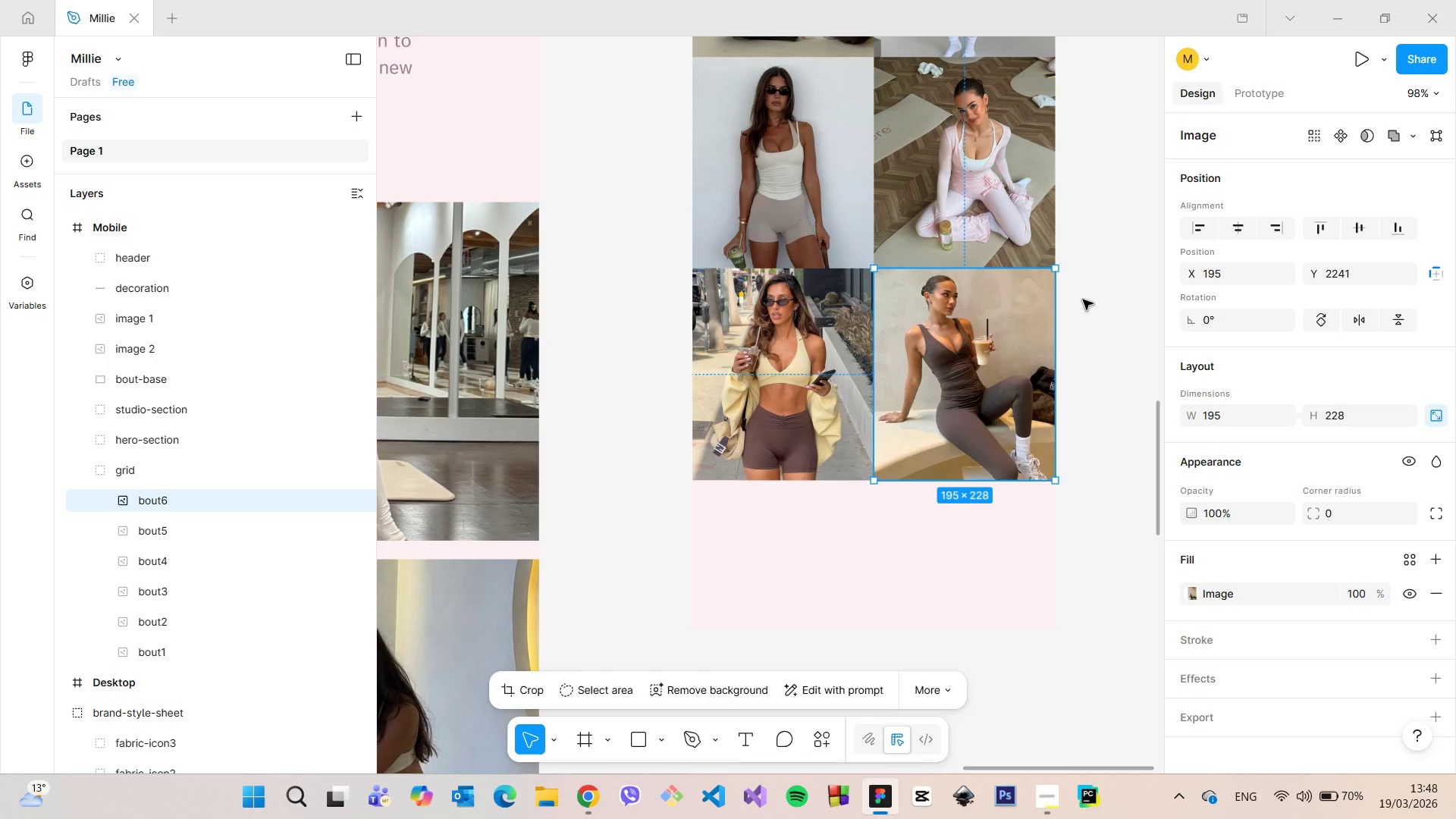 
left_click([1083, 300])
 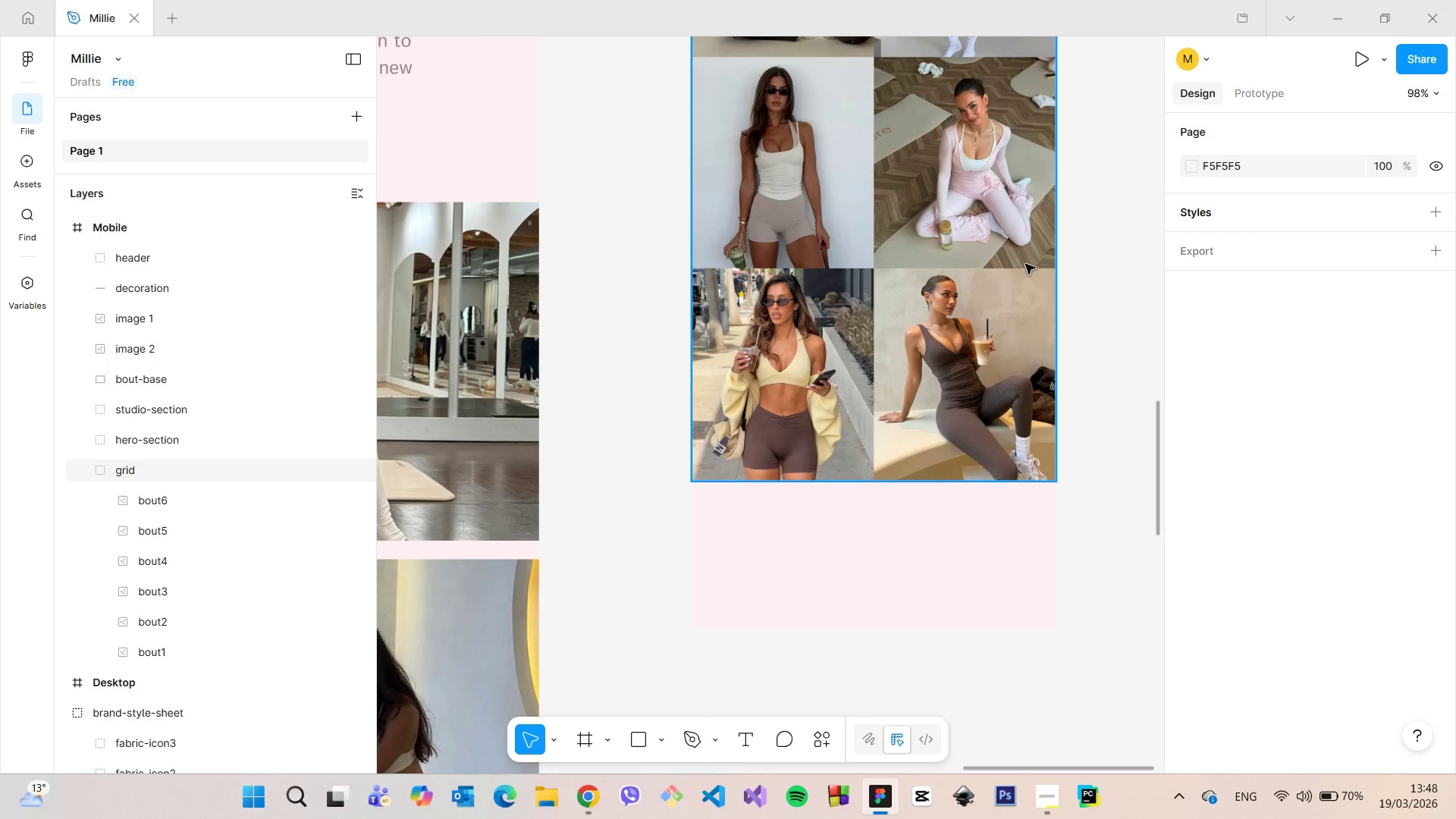 
scroll: coordinate [1025, 264], scroll_direction: up, amount: 7.0
 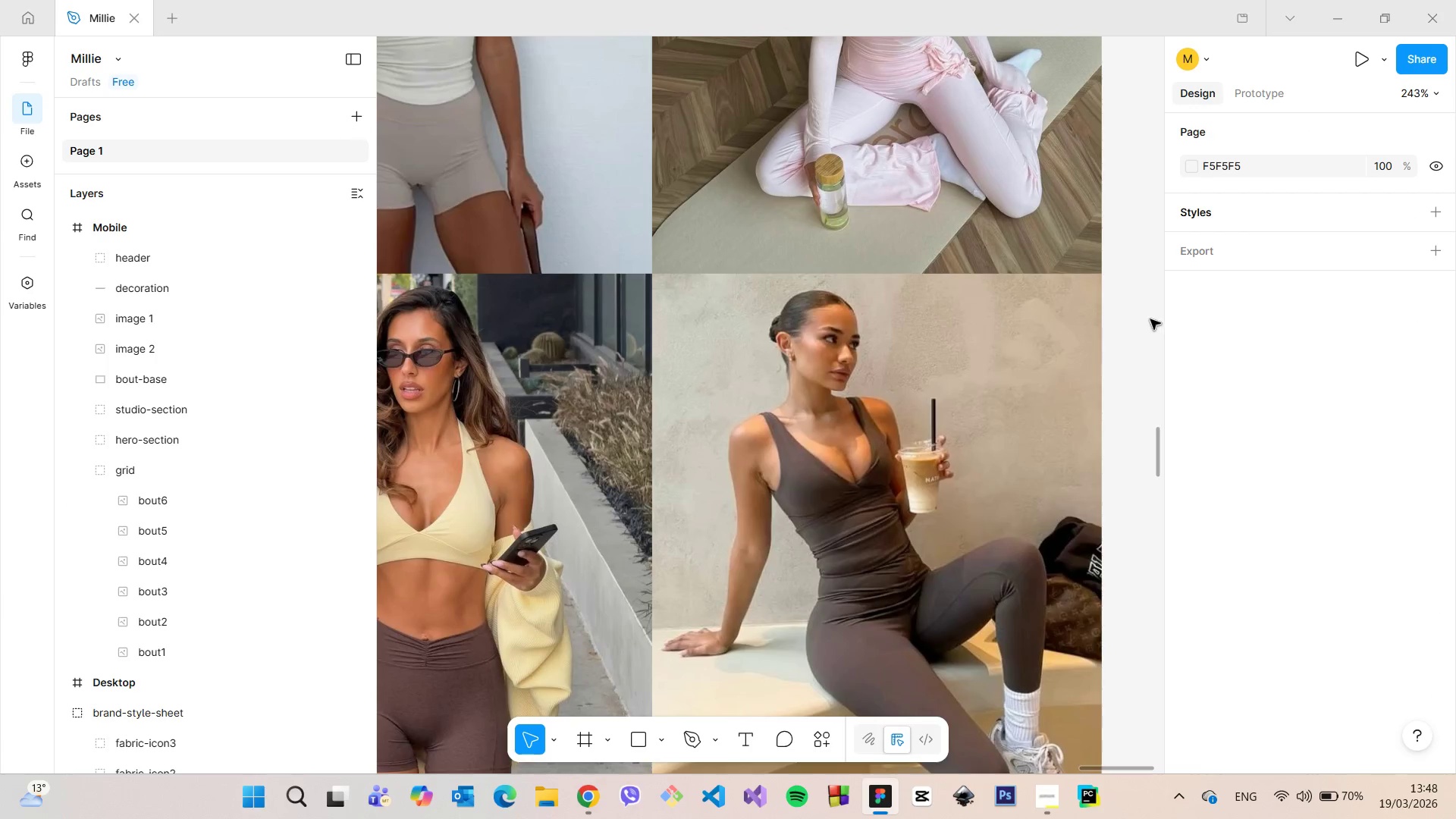 
scroll: coordinate [1148, 320], scroll_direction: down, amount: 15.0
 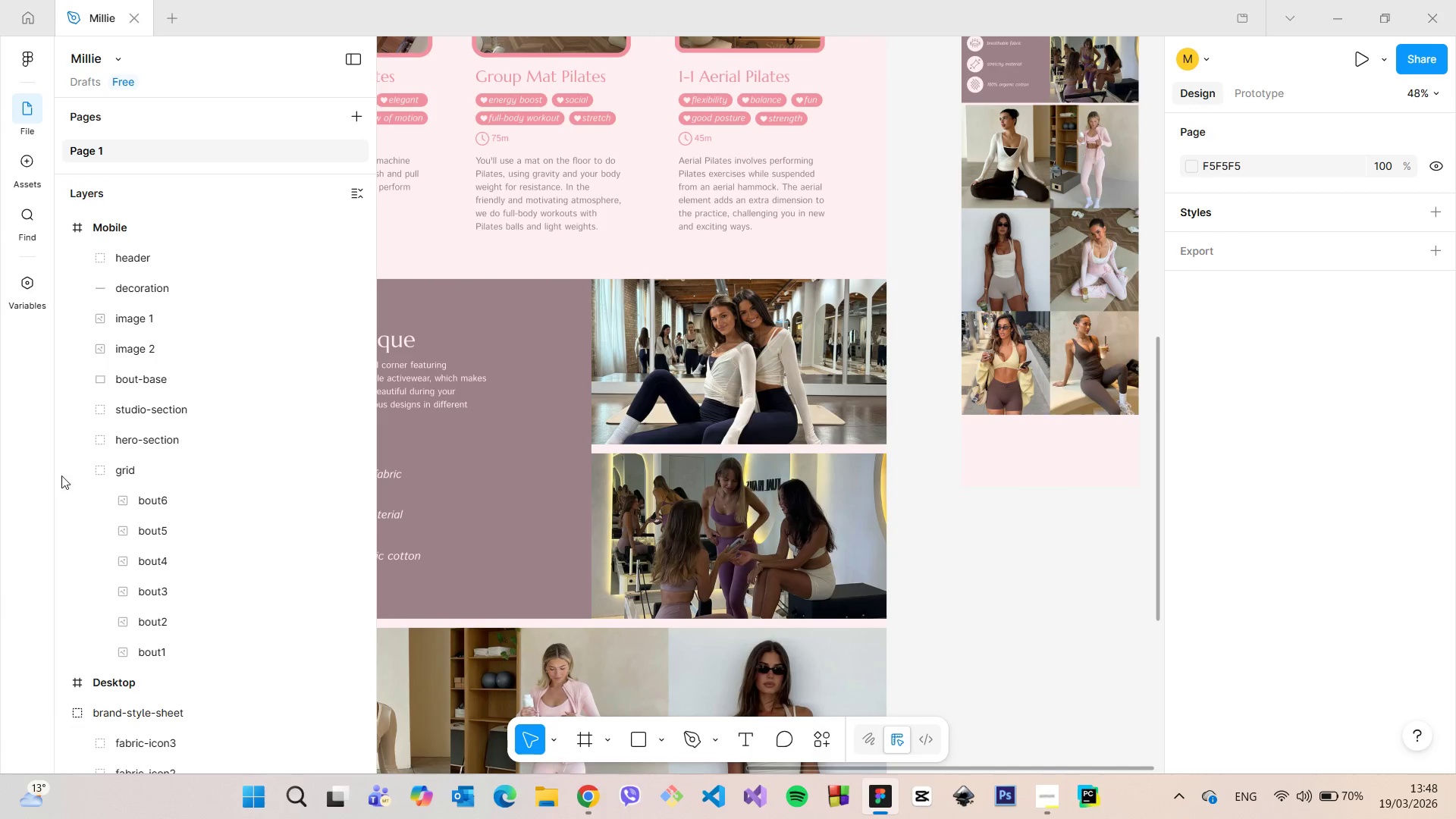 
left_click([88, 471])
 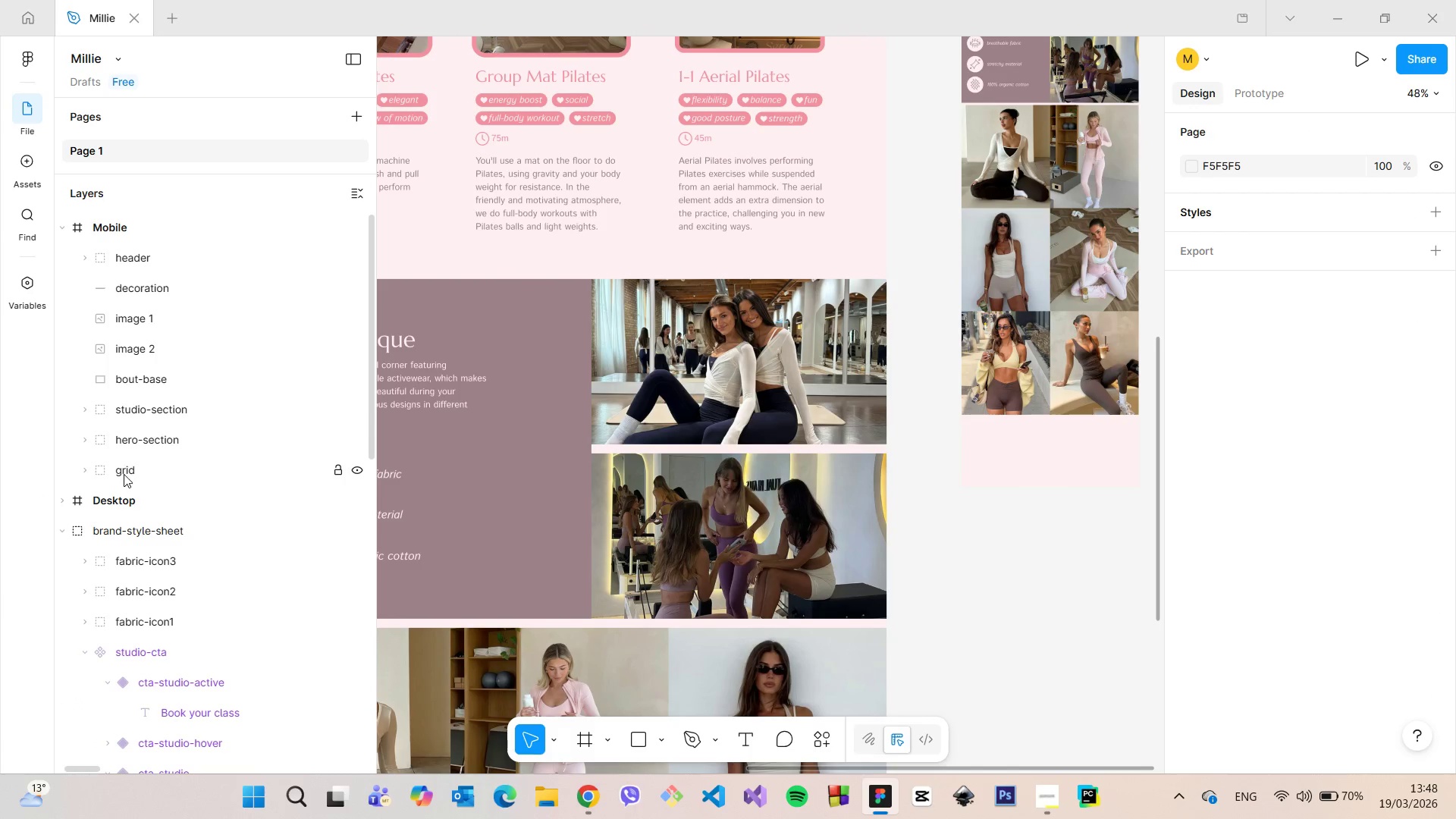 
left_click_drag(start_coordinate=[124, 474], to_coordinate=[136, 246])
 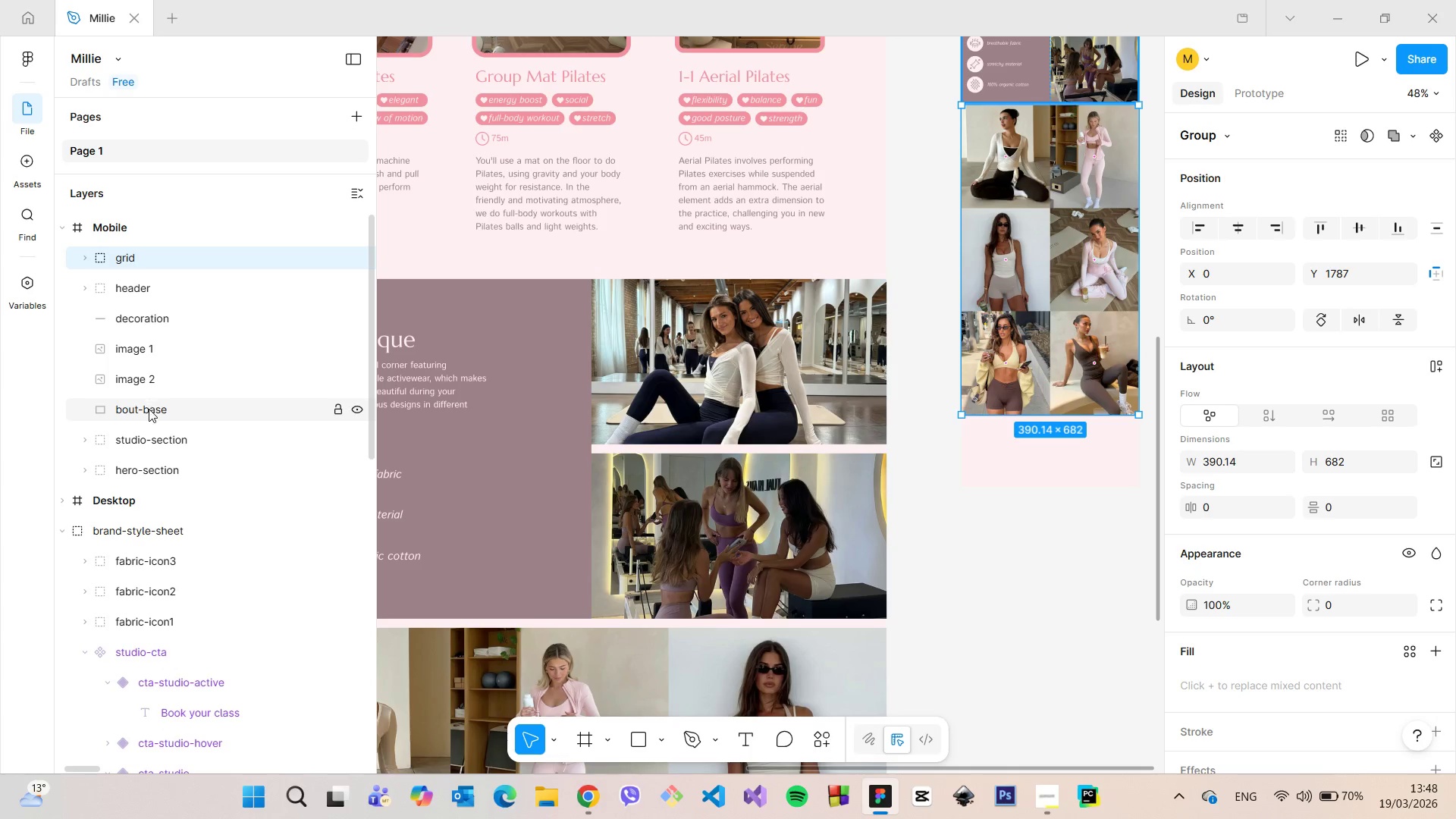 
left_click([149, 409])
 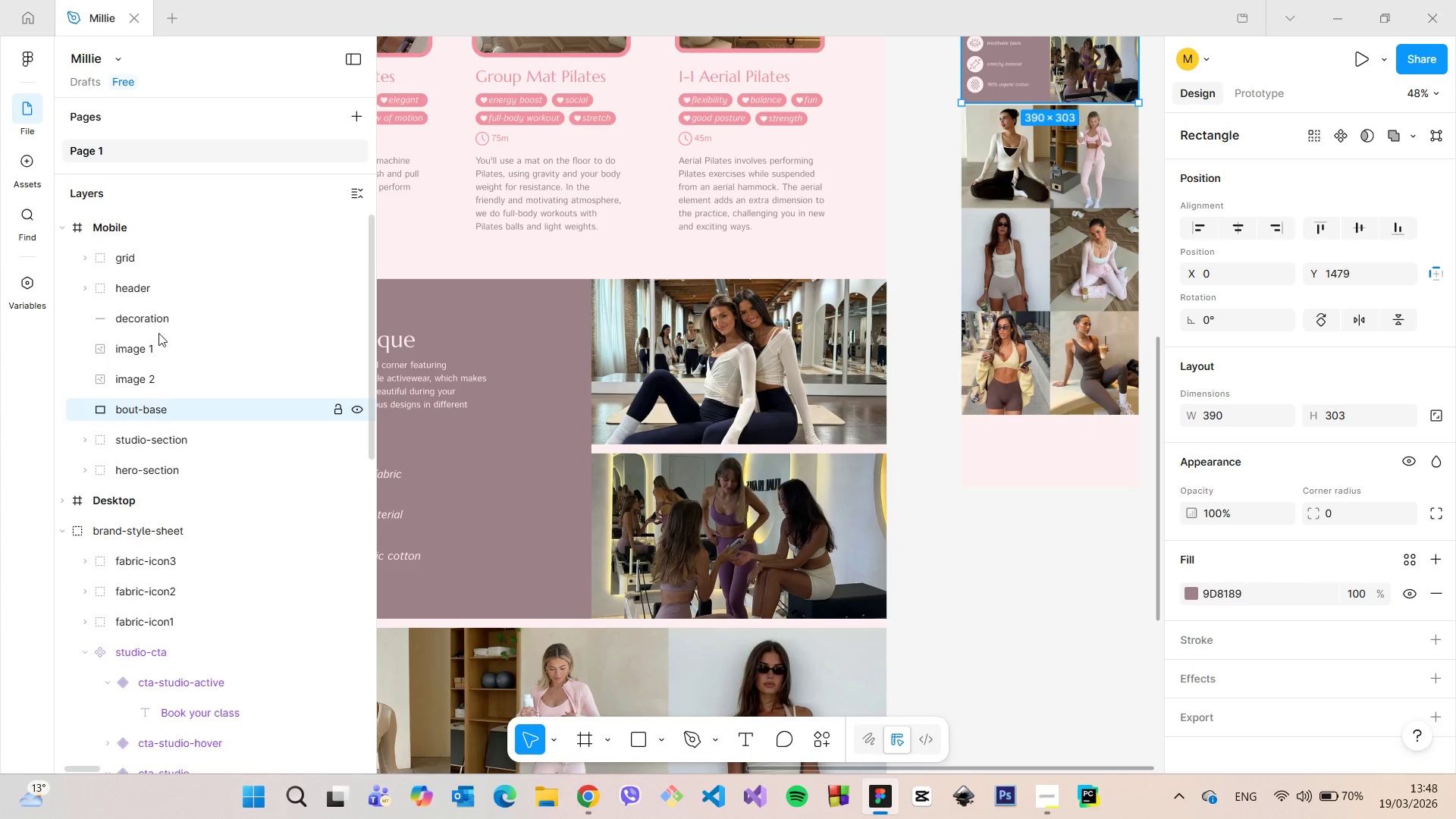 
hold_key(key=ShiftLeft, duration=1.06)
left_click([149, 262])
 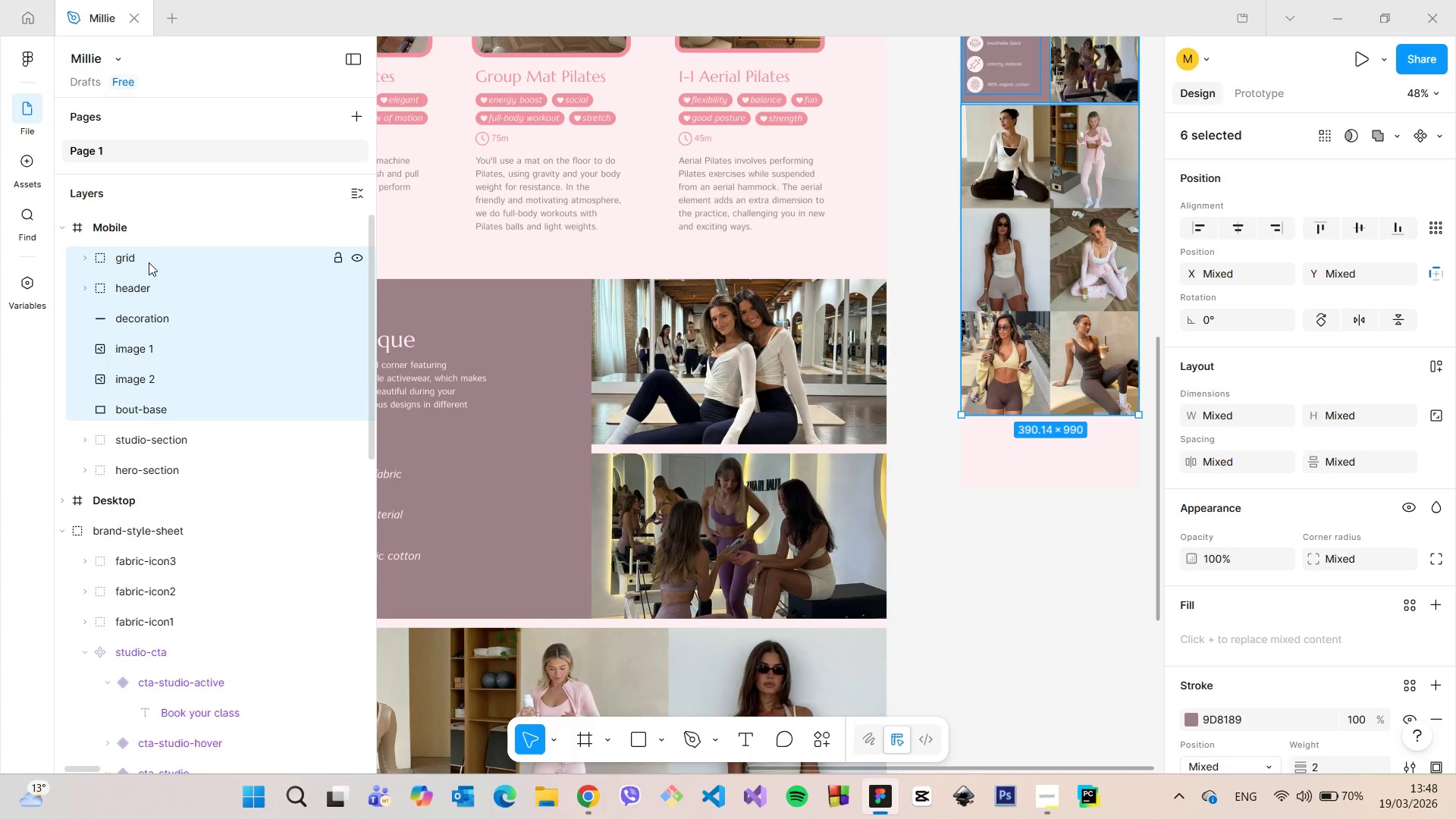 
right_click([149, 262])
 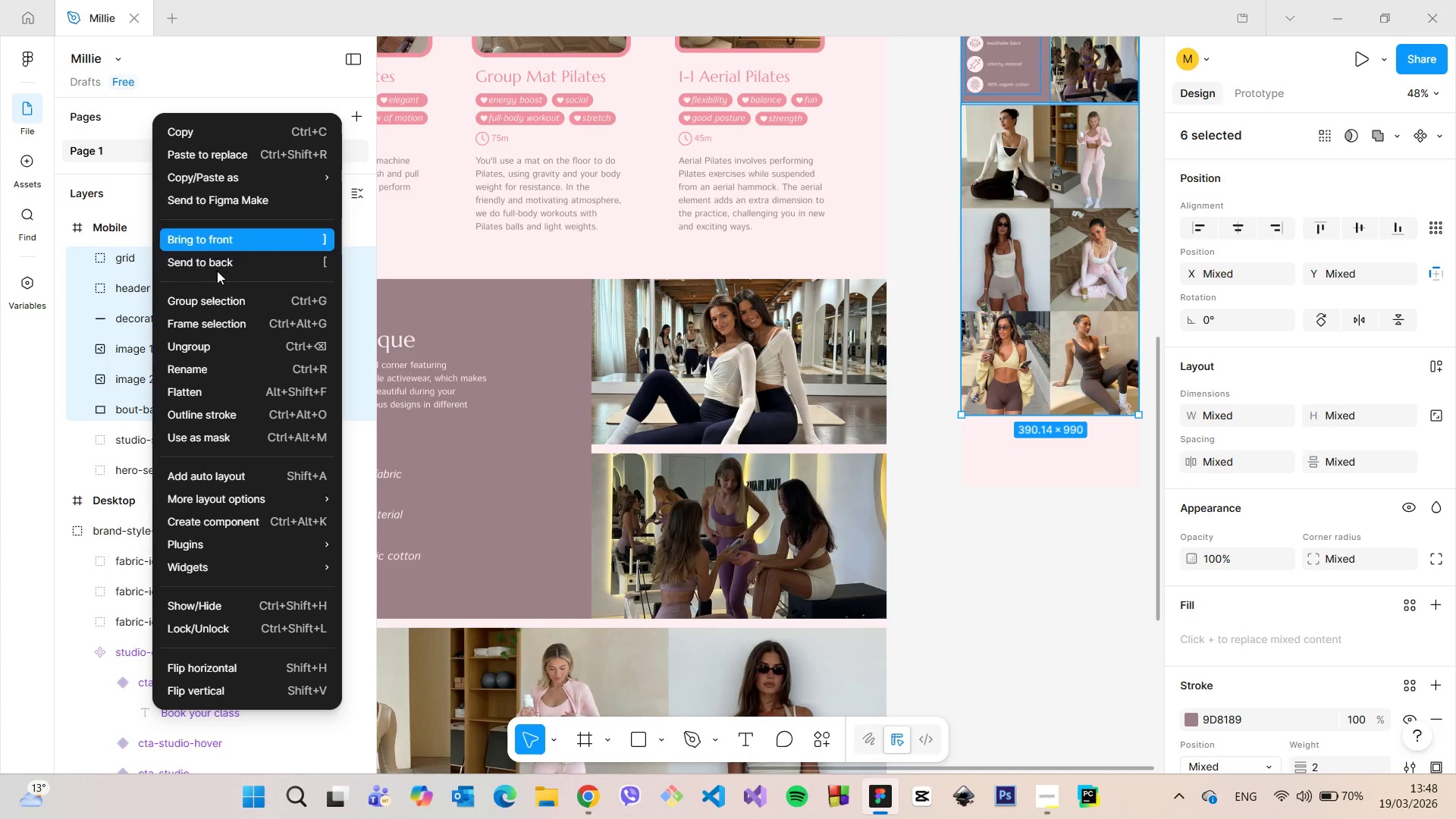 
left_click([222, 298])
 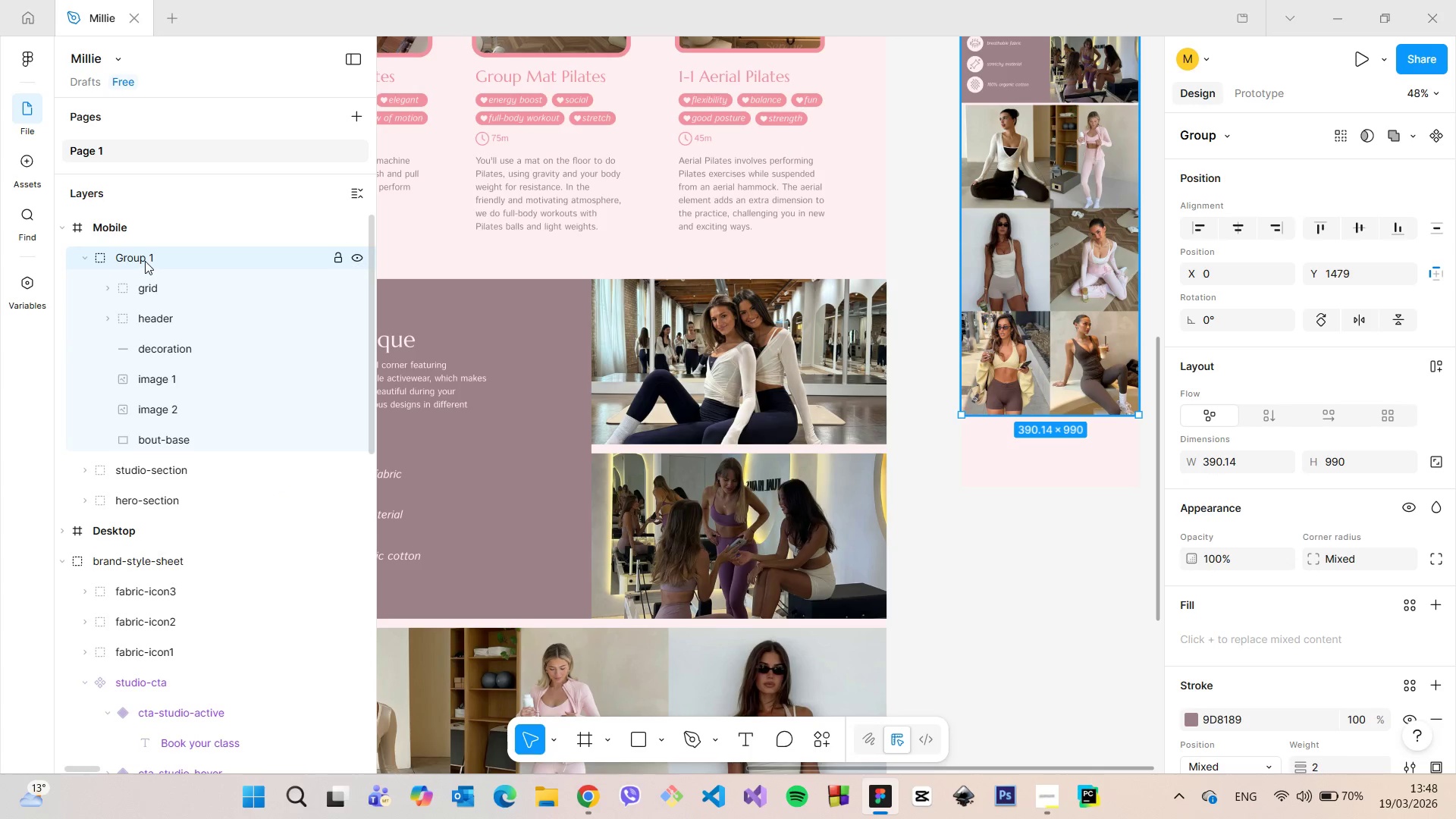 
double_click([145, 261])
 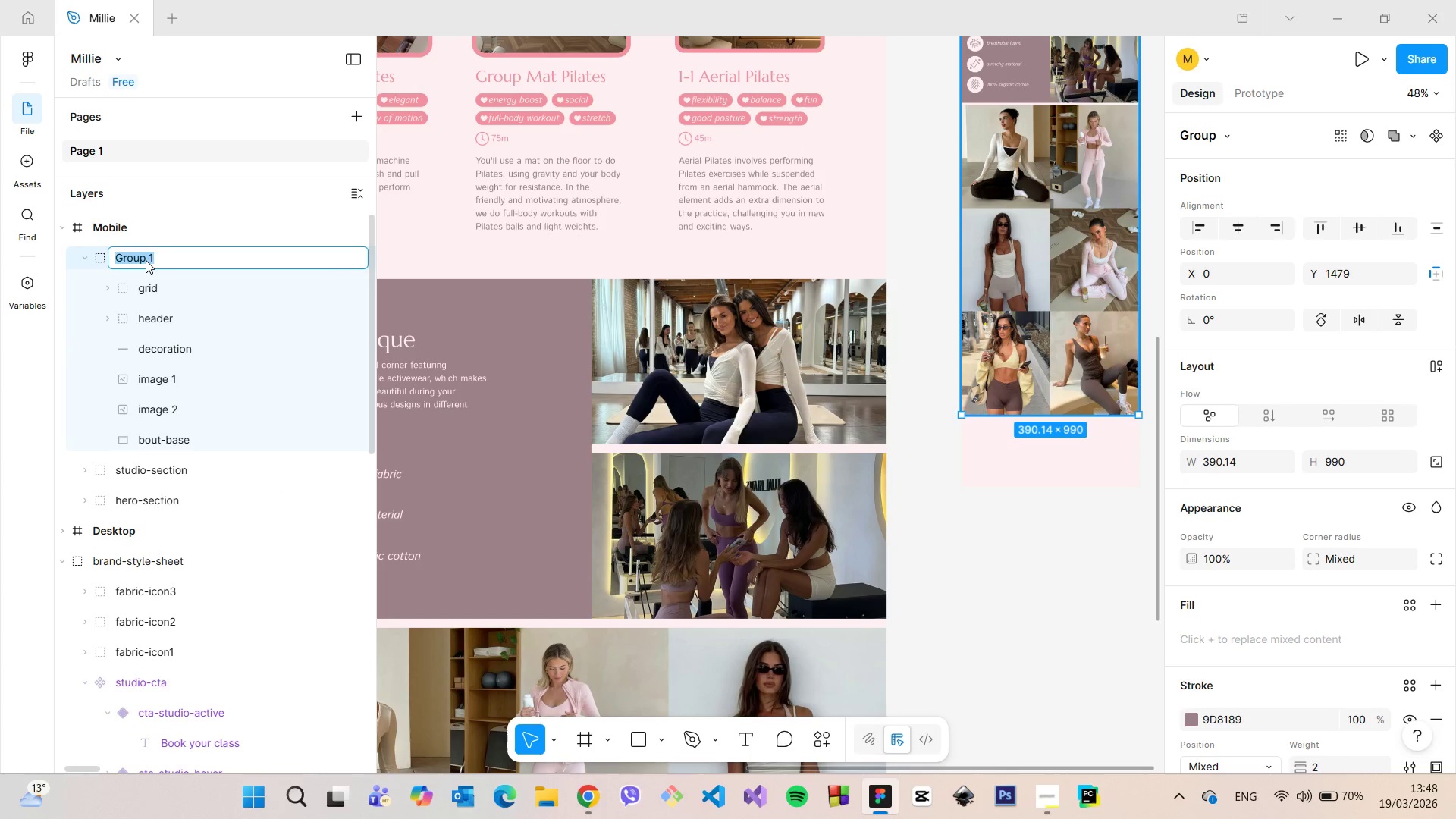 
type(bout-section)
 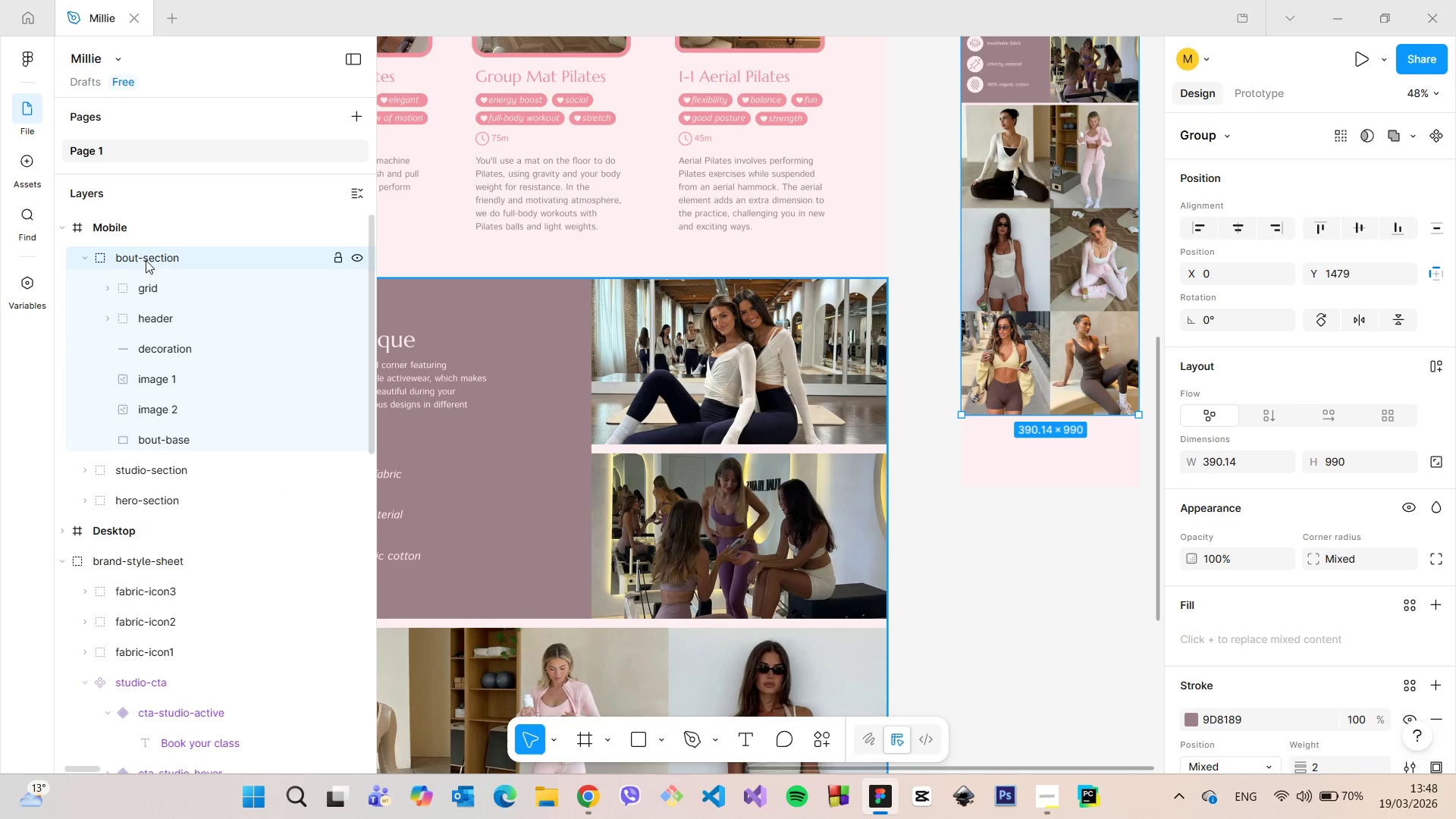 
key(Enter)
 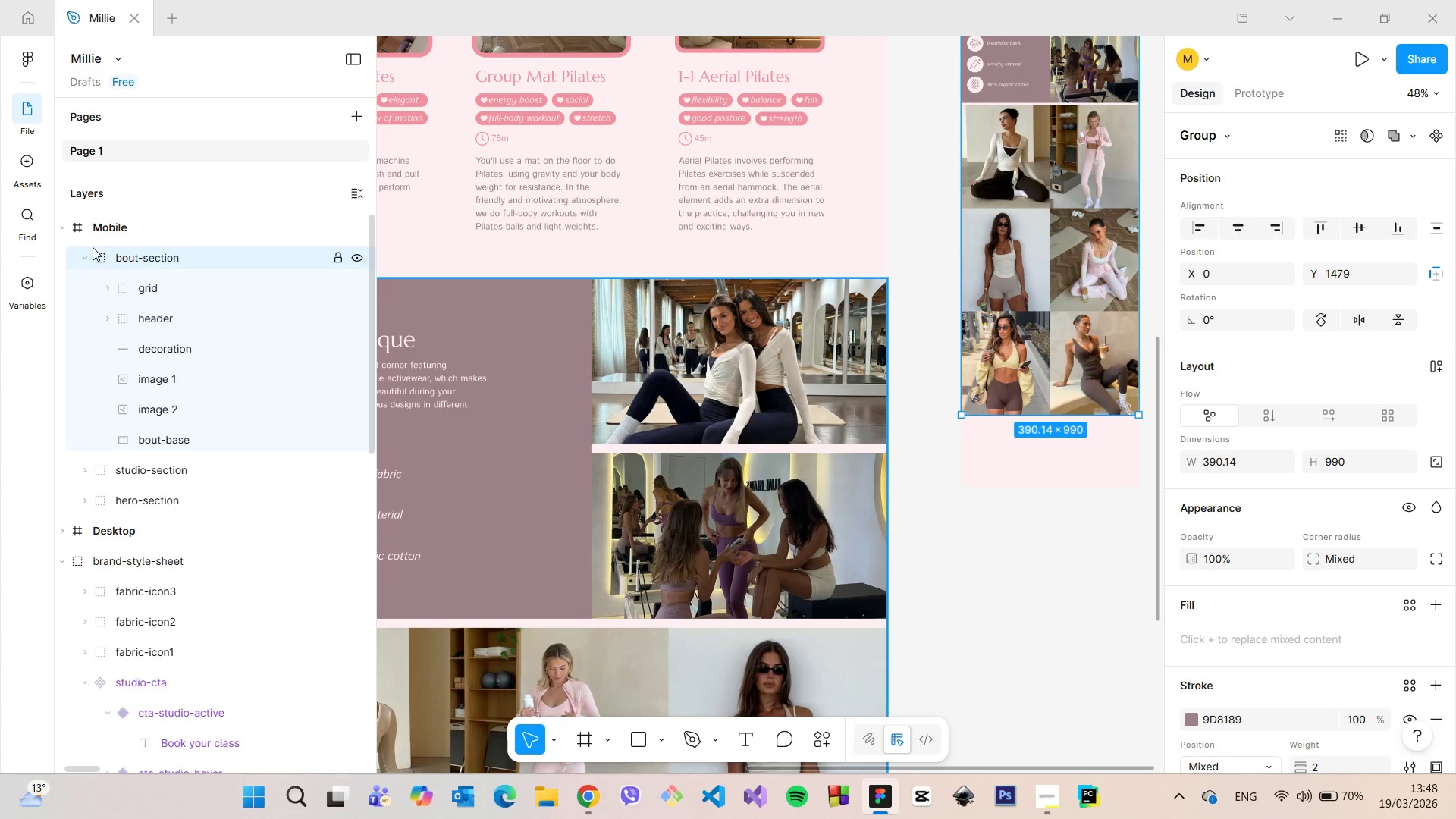 
left_click([90, 254])
 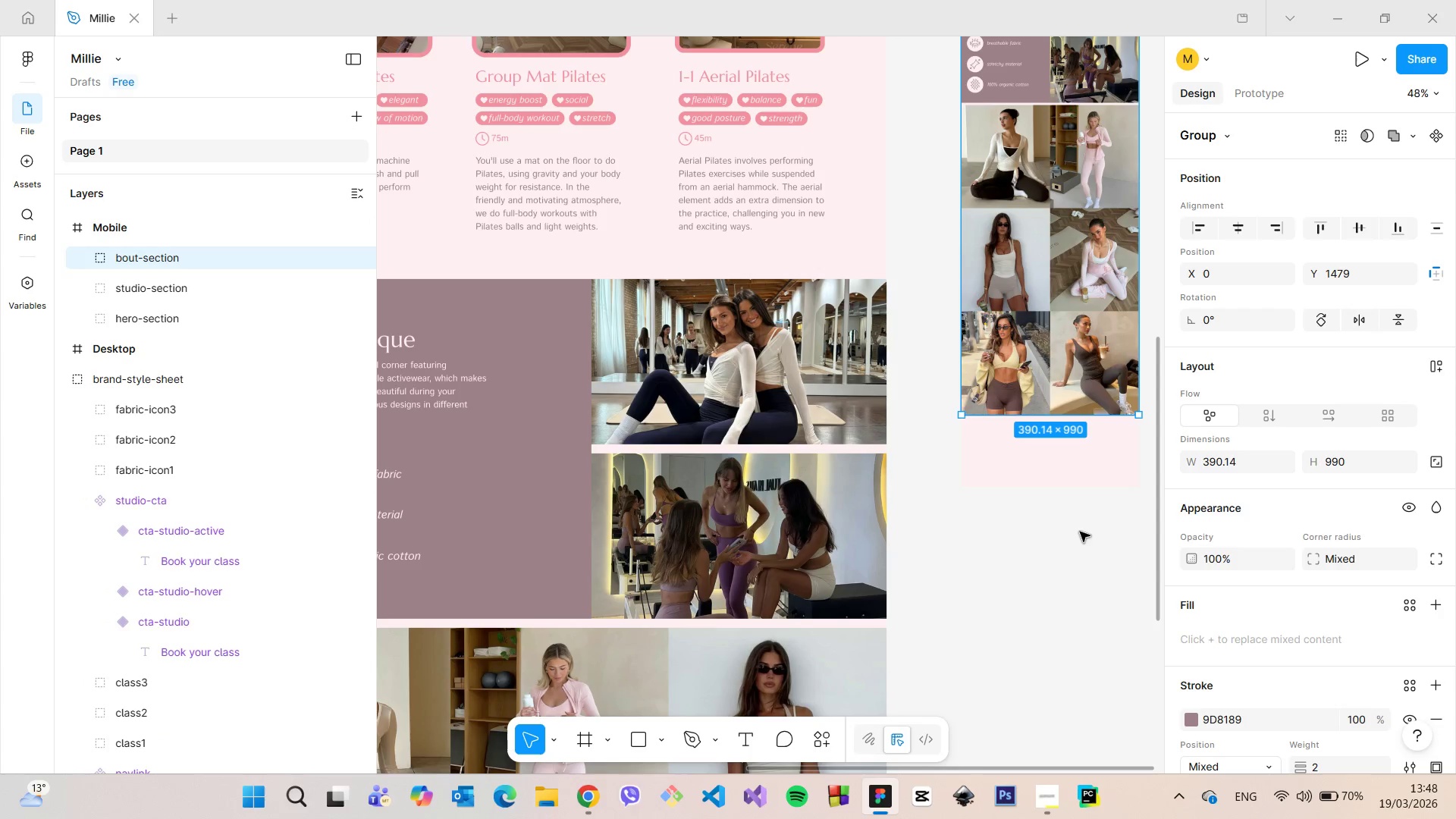 
scroll: coordinate [1084, 535], scroll_direction: down, amount: 12.0
 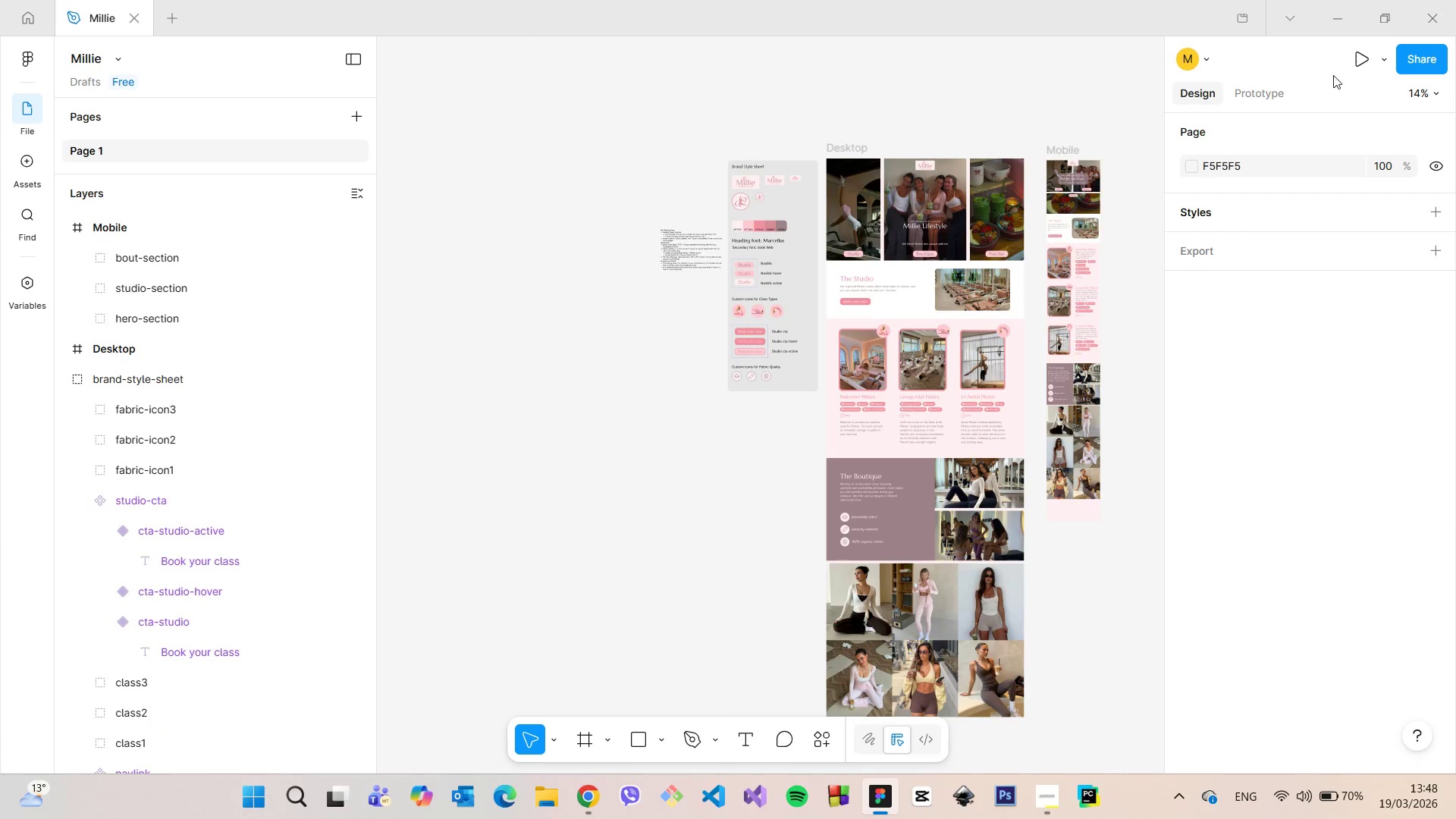 
left_click([1418, 58])
 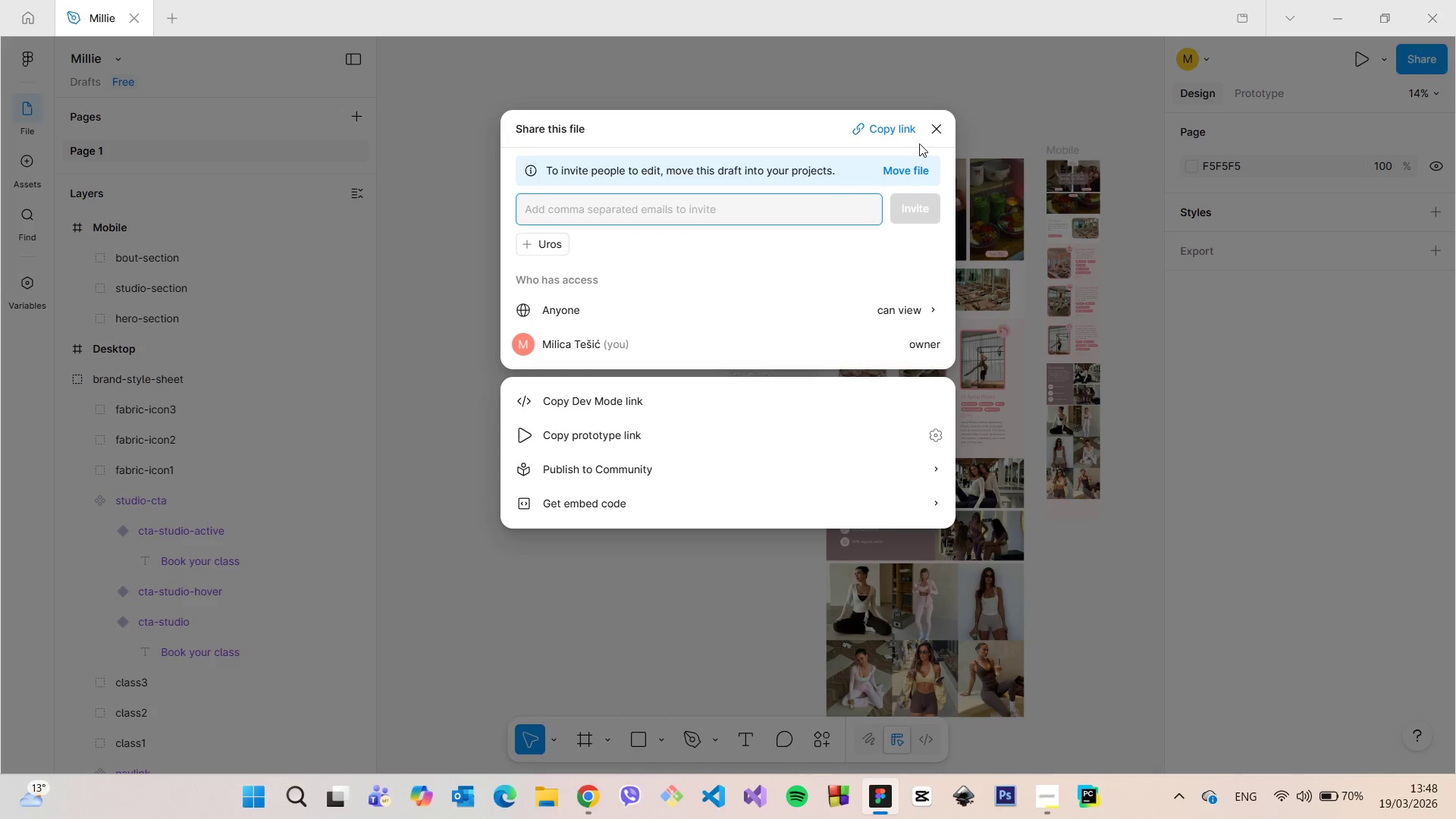 
left_click([936, 135])
 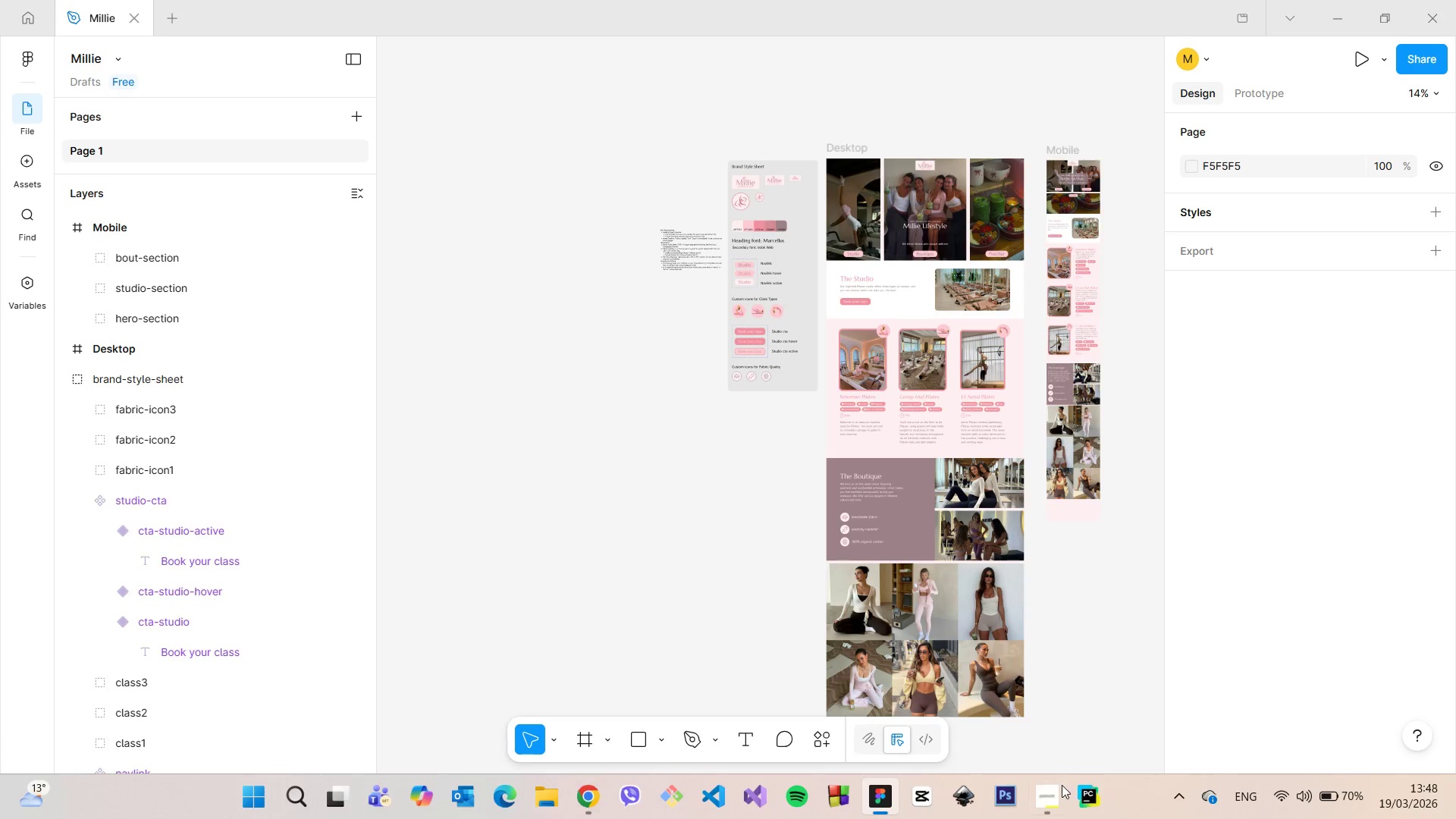 
left_click([1058, 787])